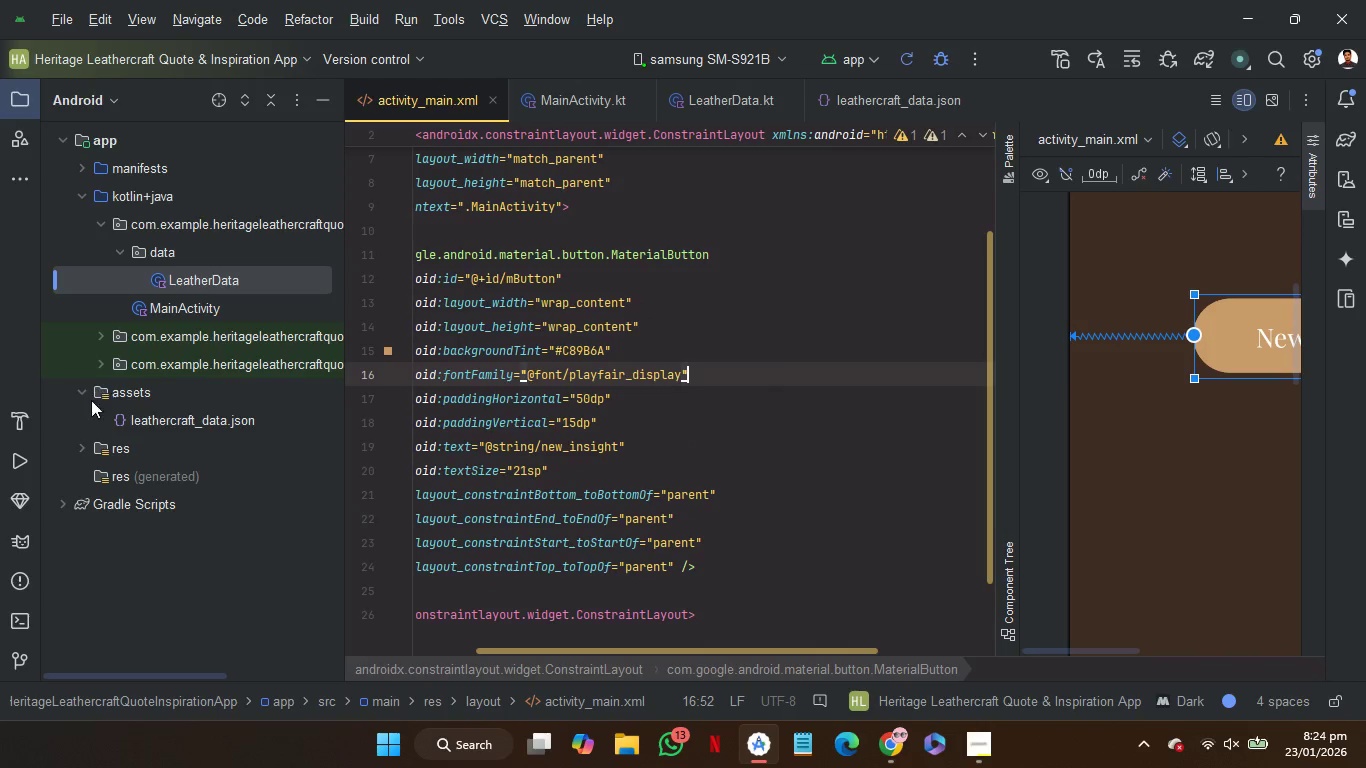 
left_click([83, 445])
 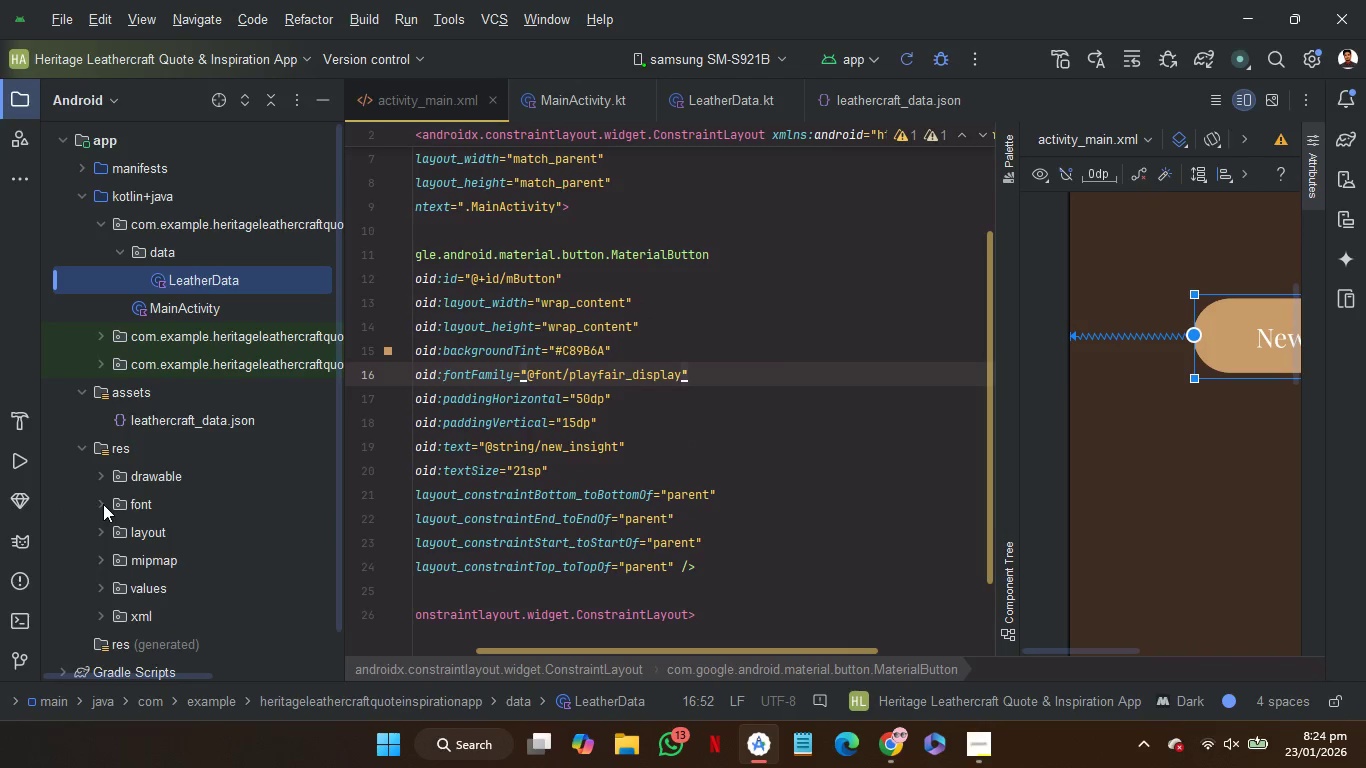 
left_click([104, 504])
 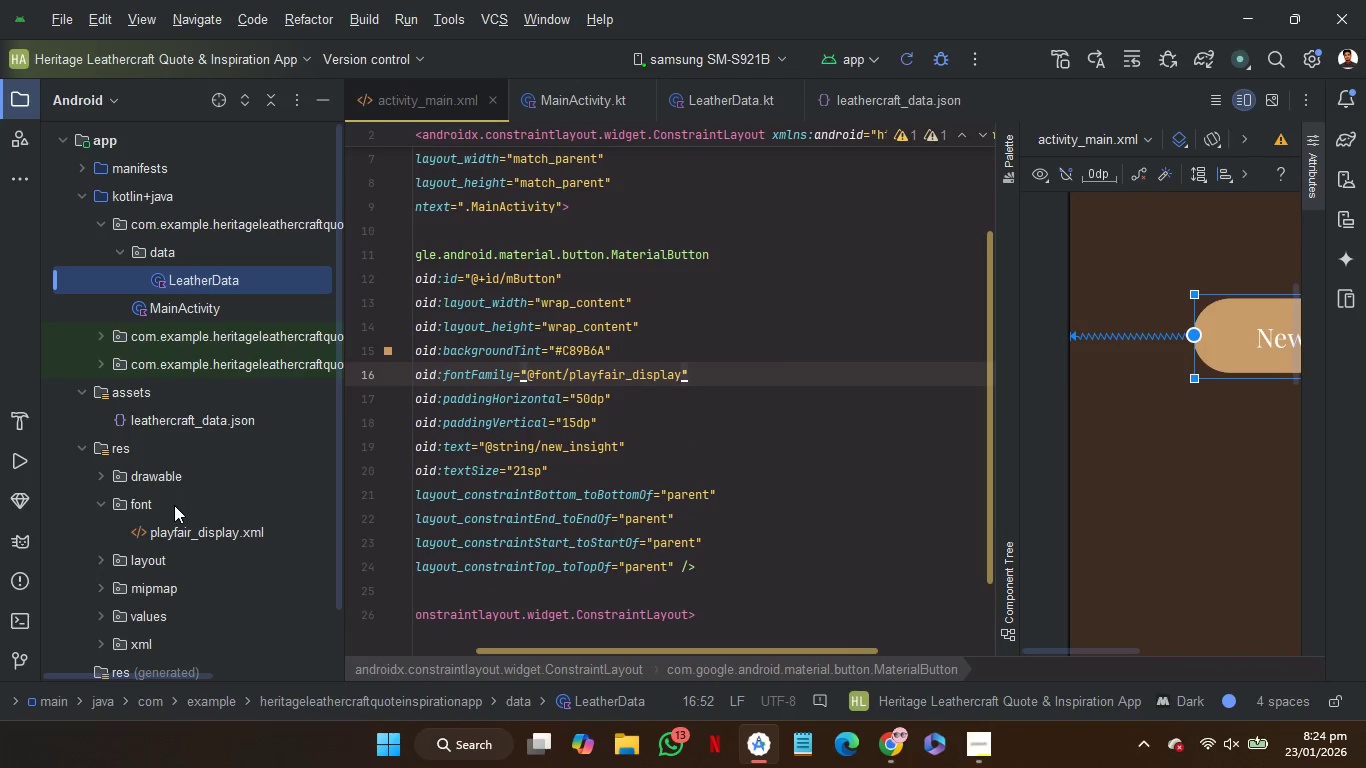 
left_click([174, 505])
 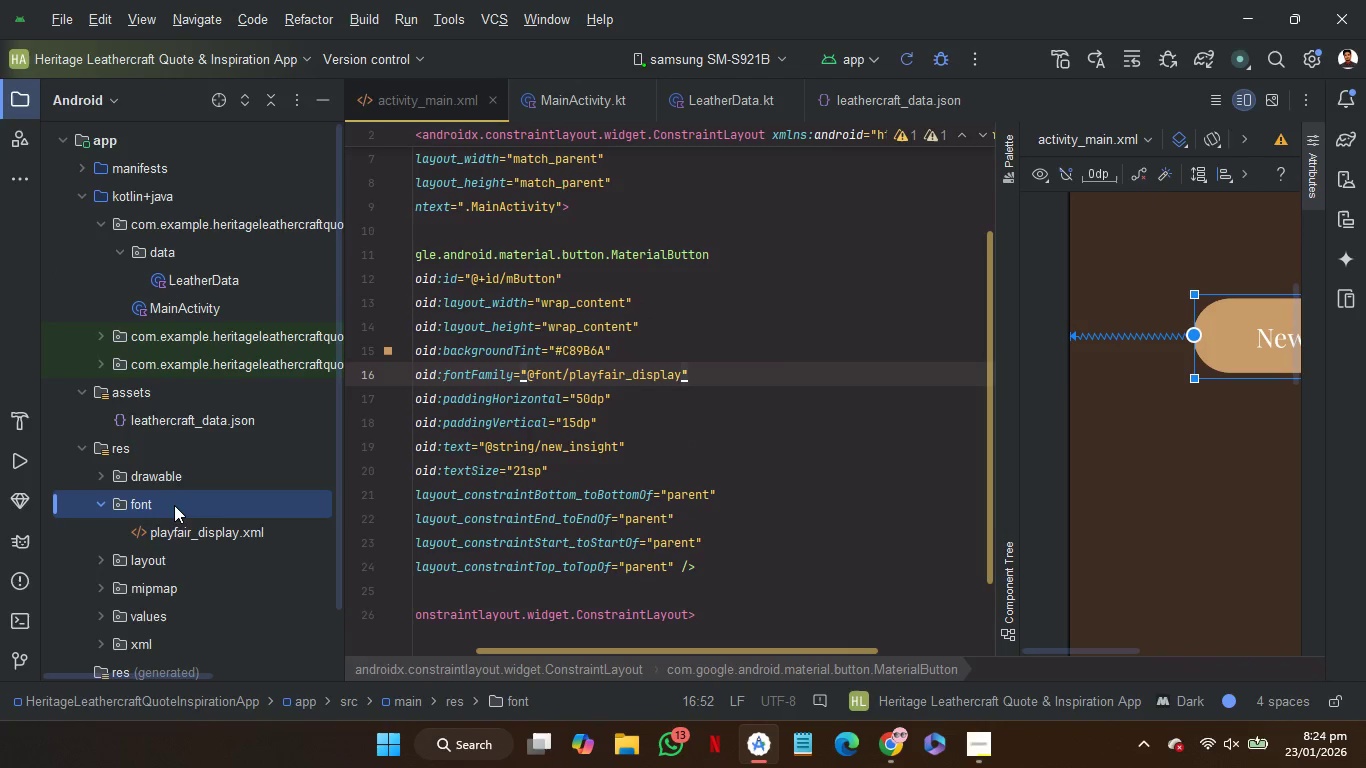 
right_click([174, 505])
 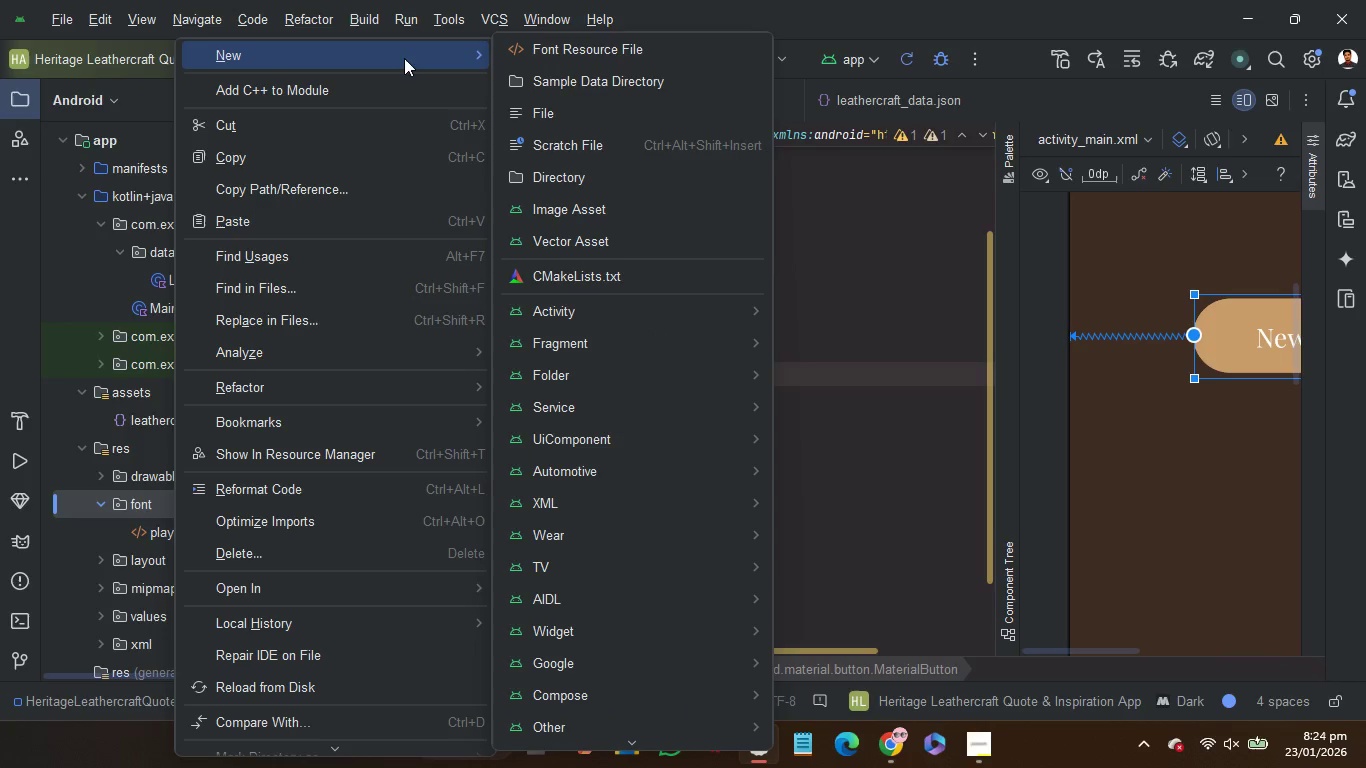 
left_click([832, 214])
 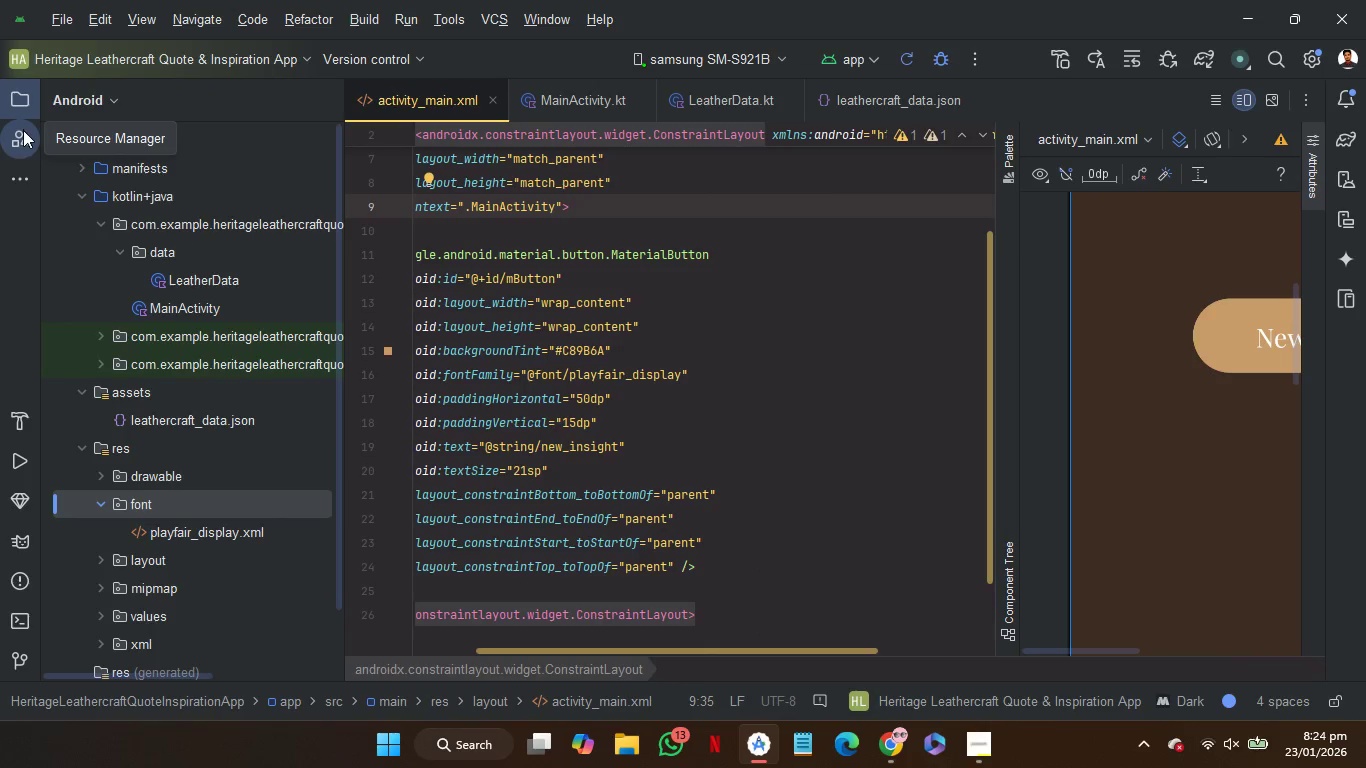 
left_click([17, 145])
 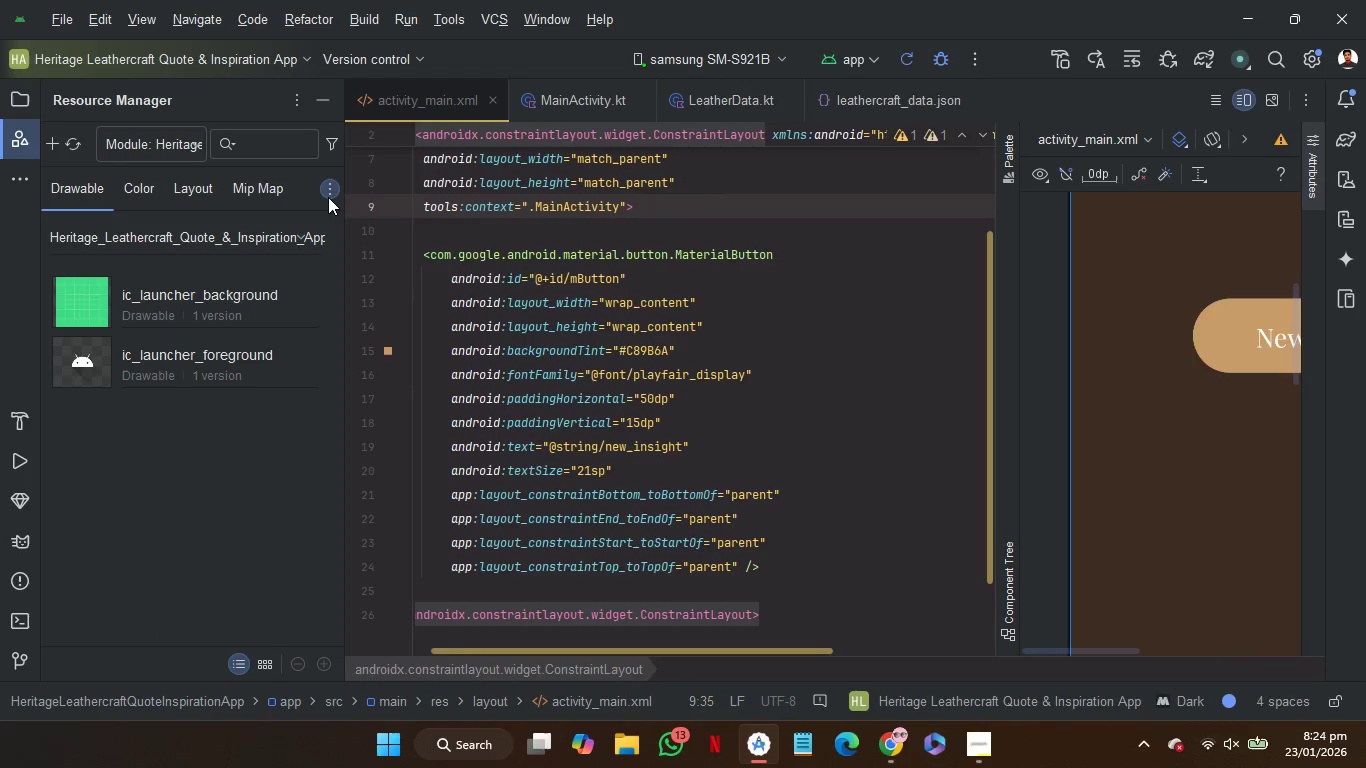 
left_click([328, 197])
 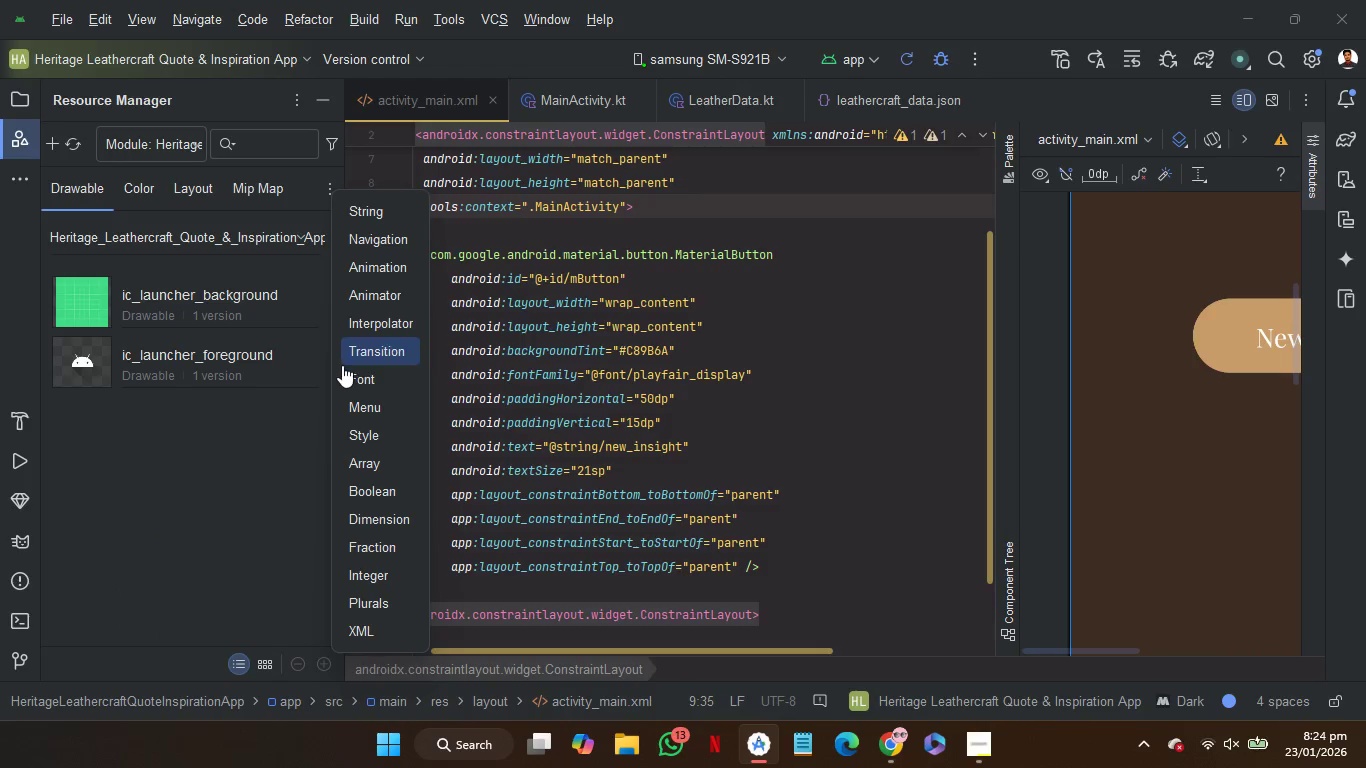 
left_click([347, 367])
 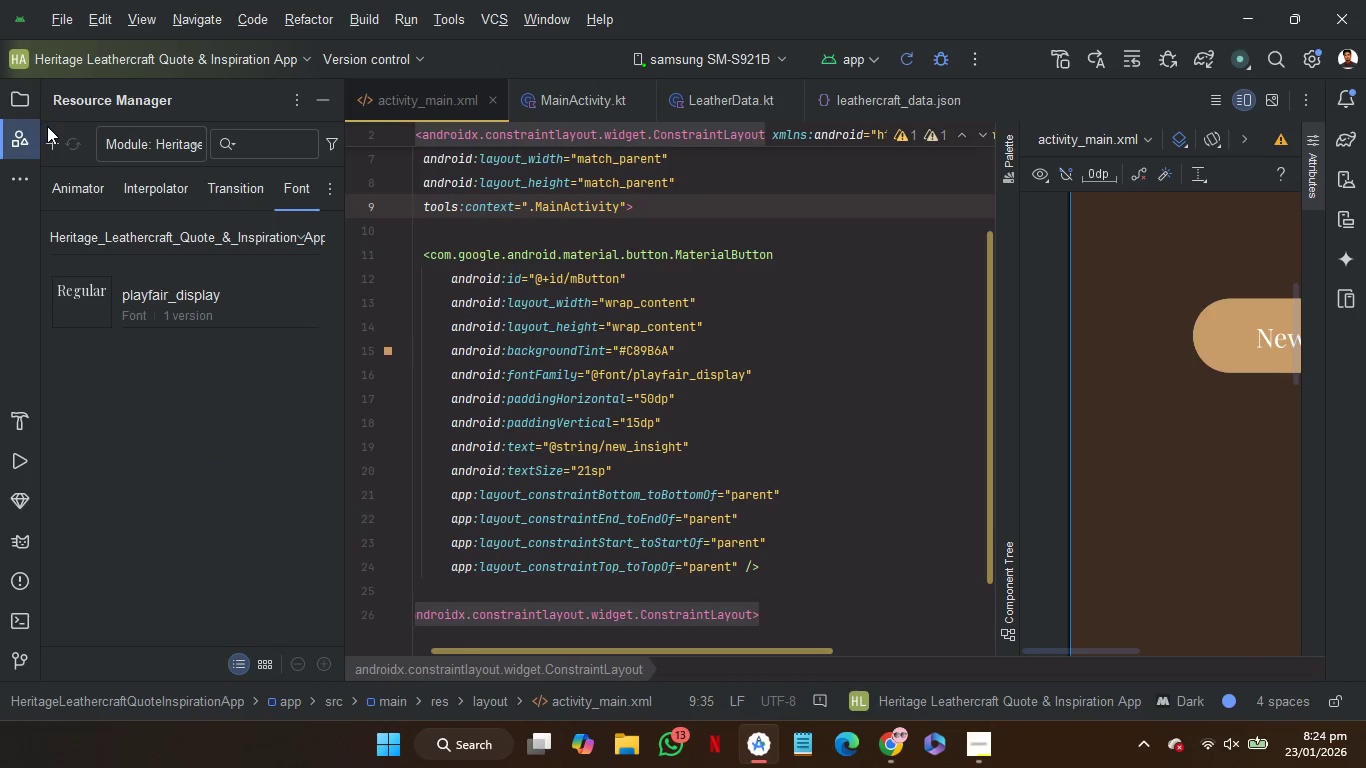 
left_click([47, 136])
 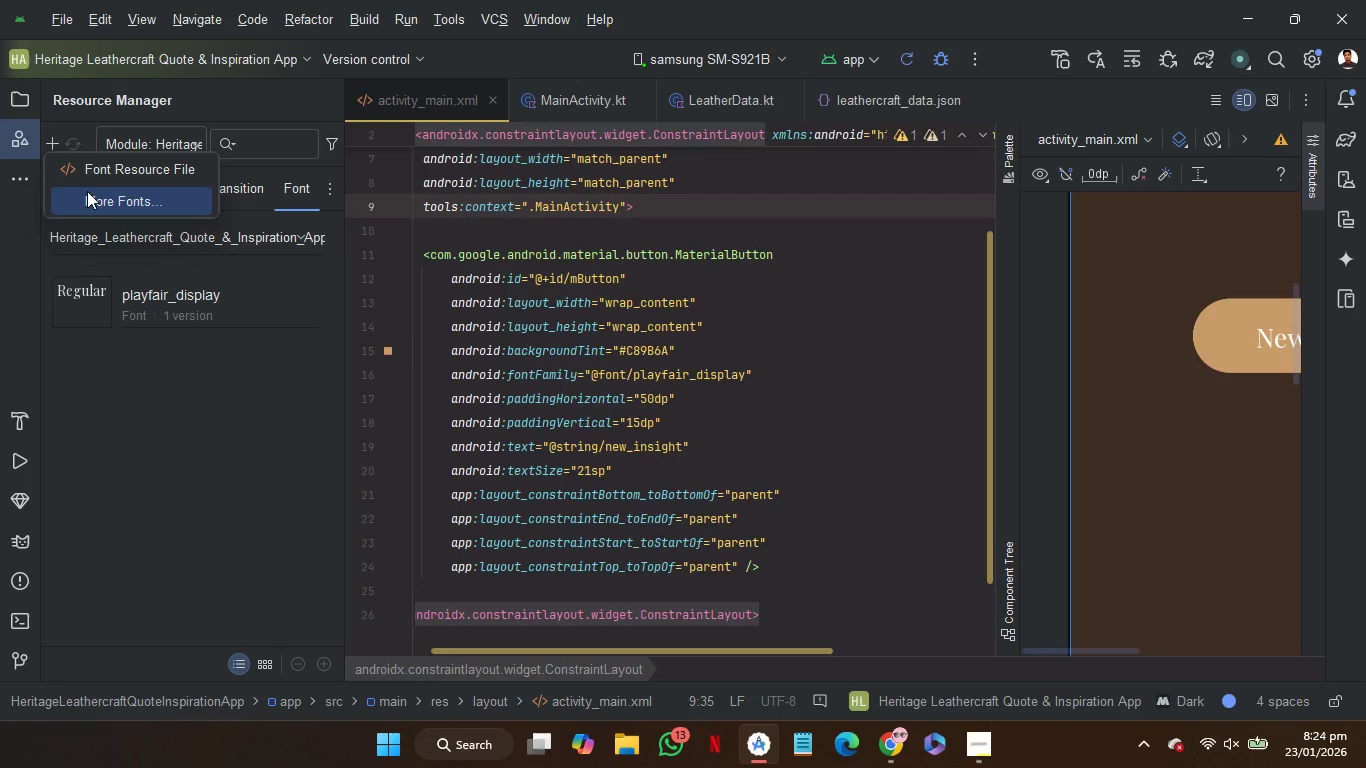 
left_click([88, 199])
 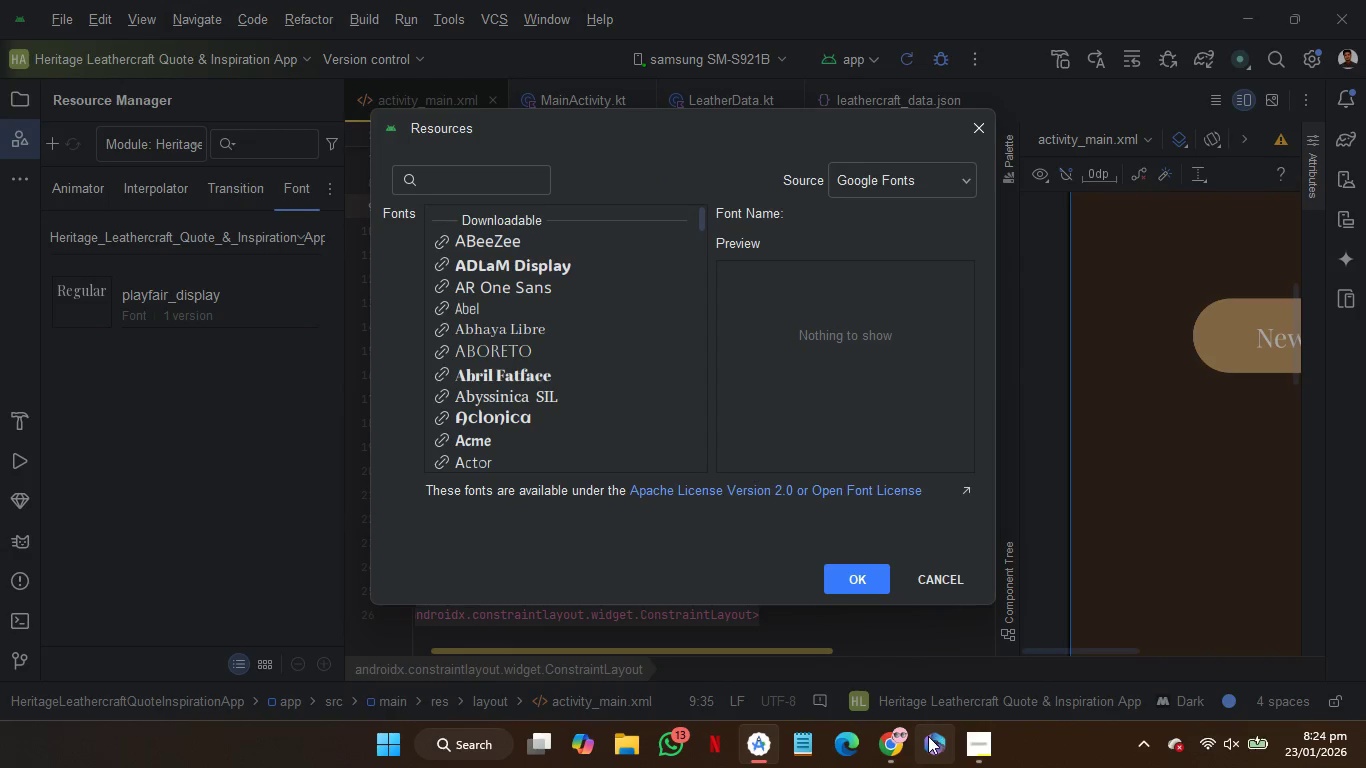 
left_click([892, 744])
 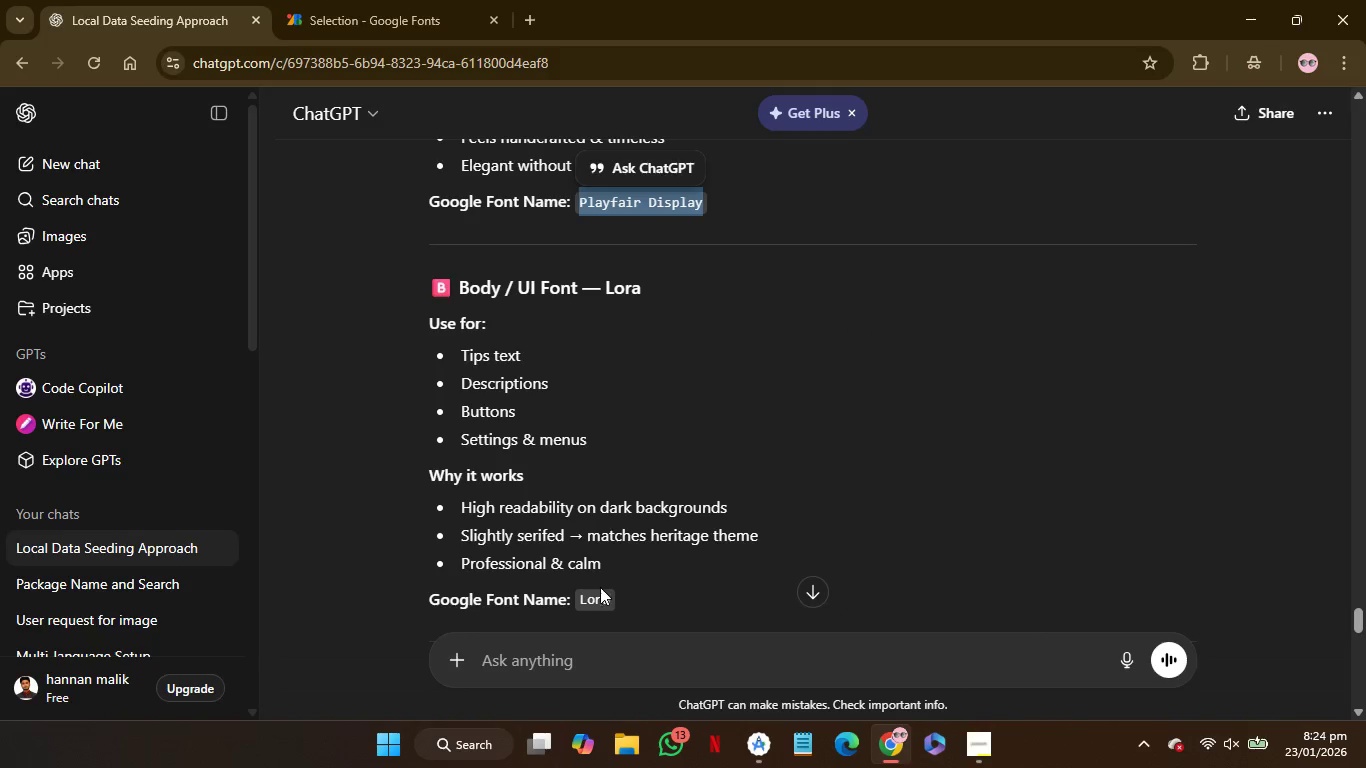 
double_click([595, 596])
 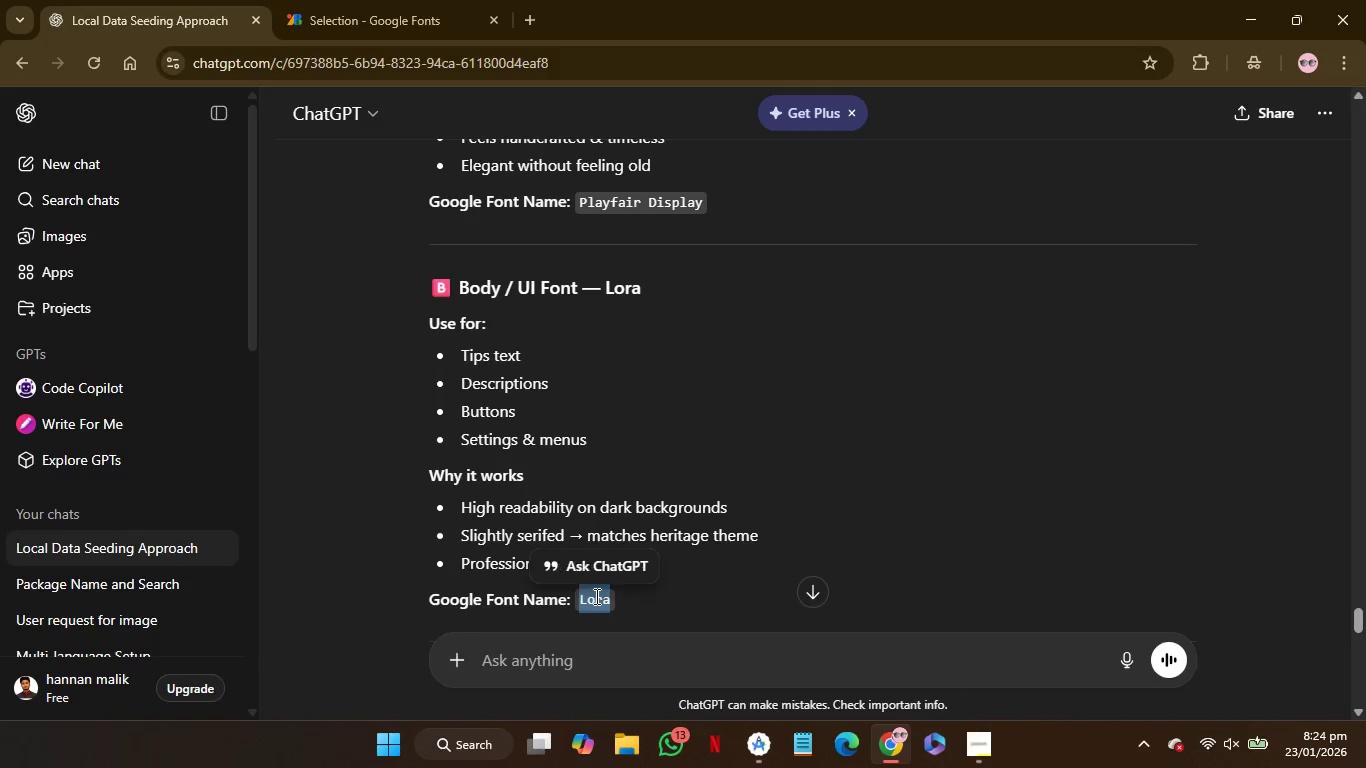 
key(Control+C)
 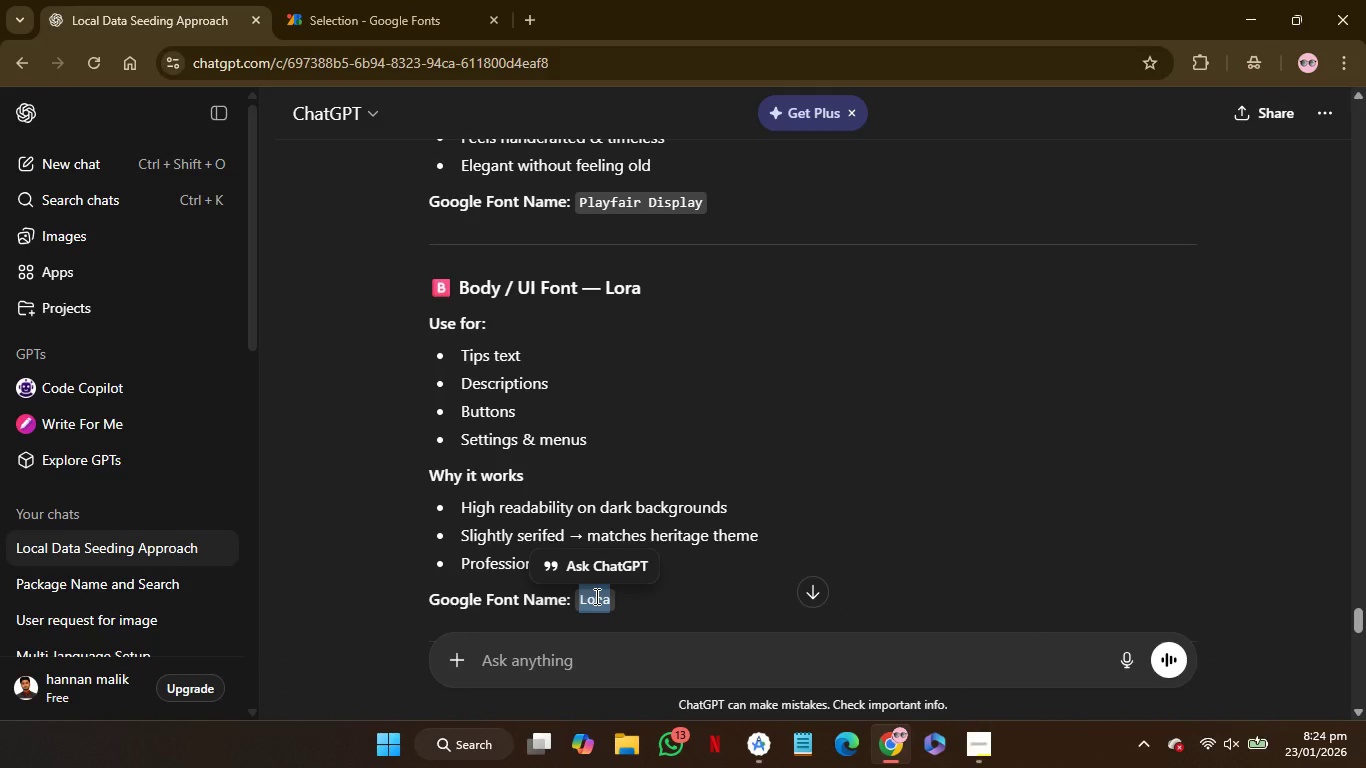 
key(Control+C)
 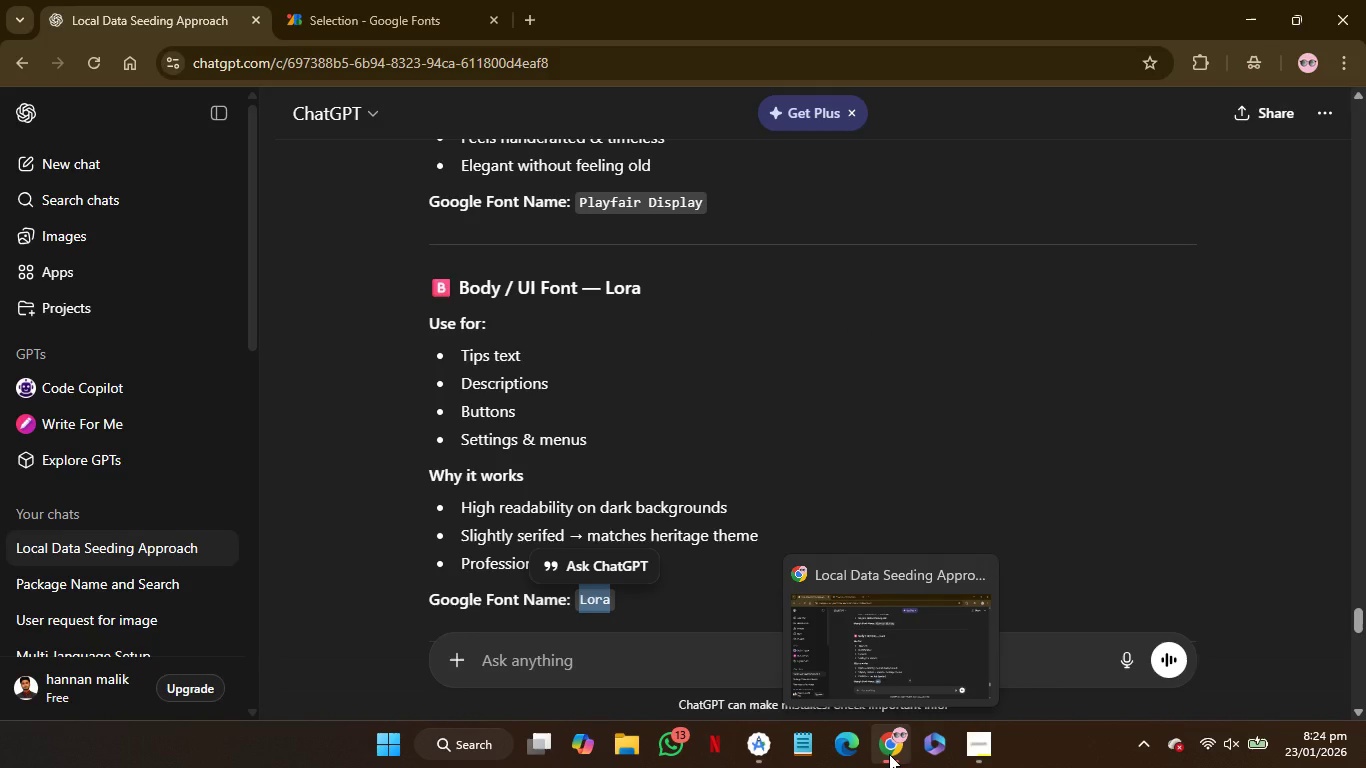 
left_click([889, 754])
 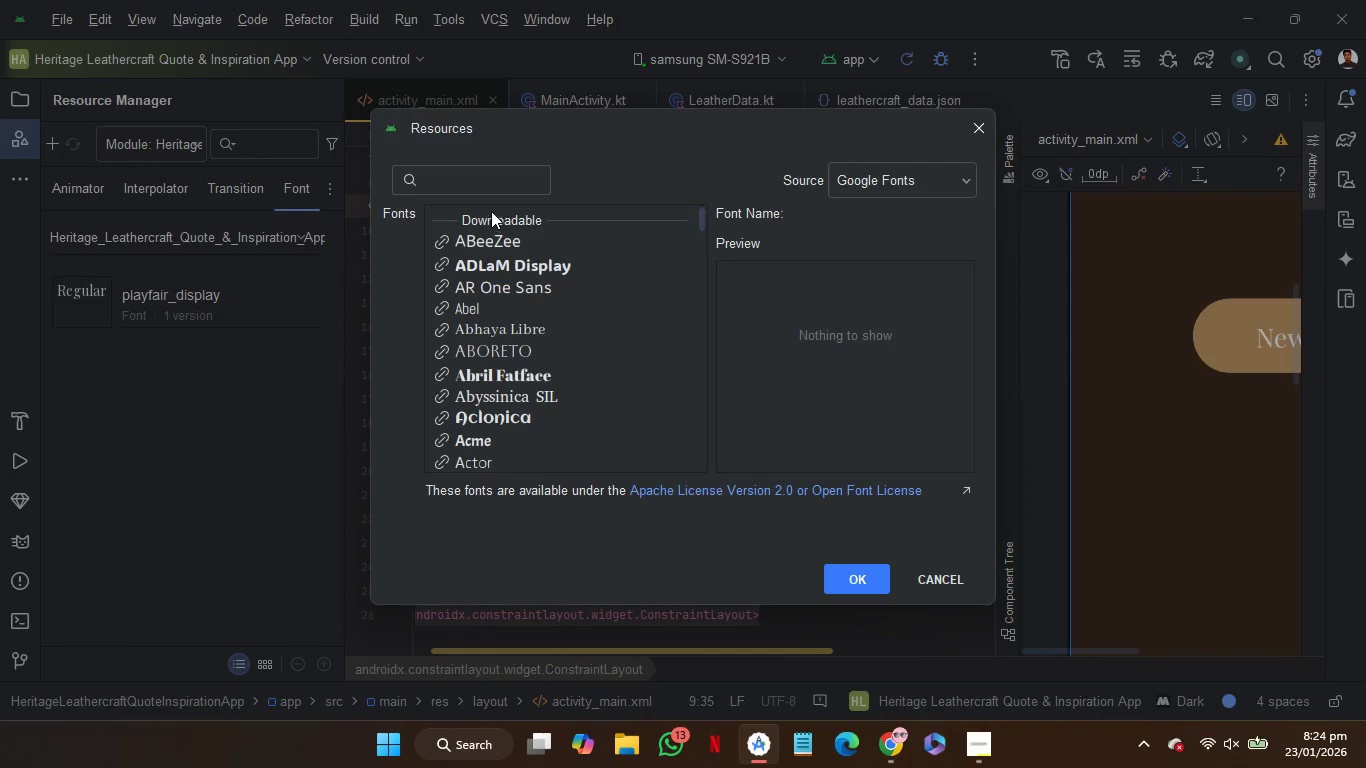 
left_click([486, 189])
 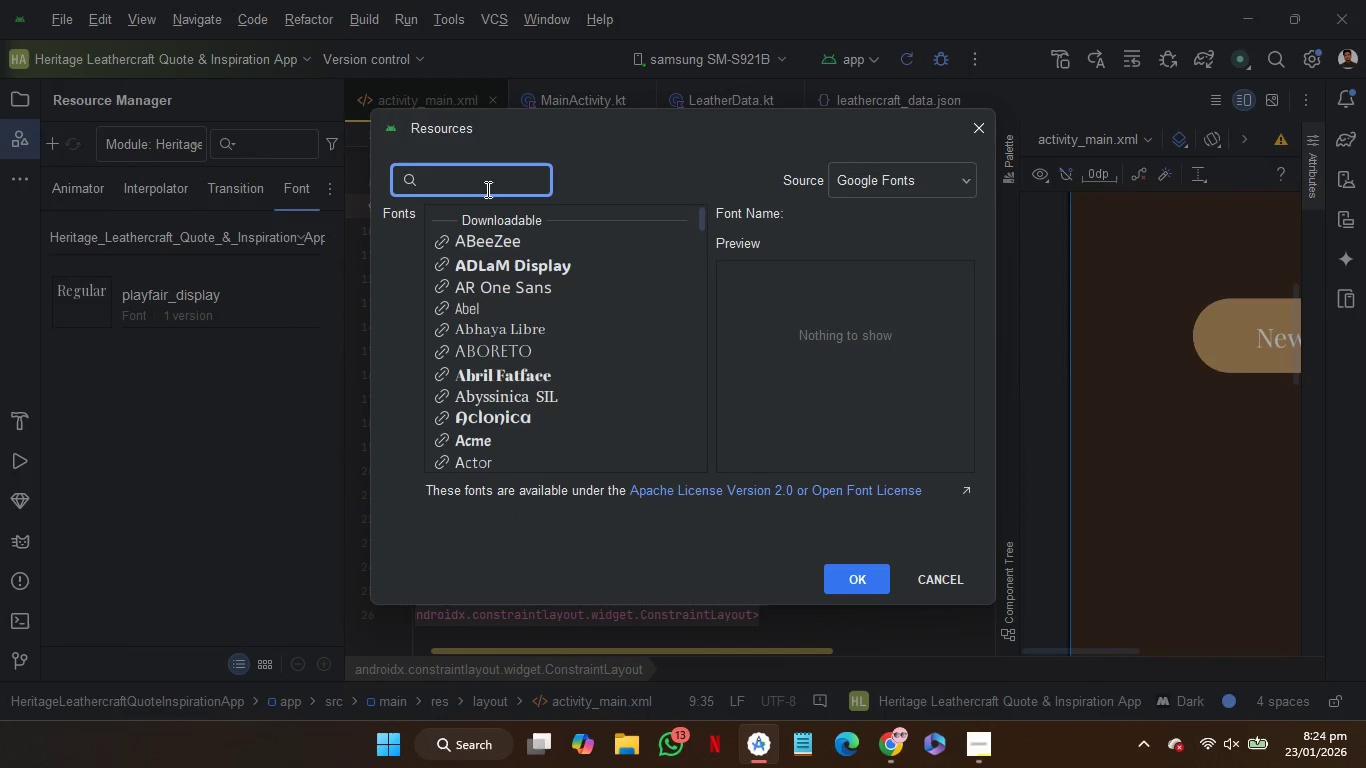 
key(Control+V)
 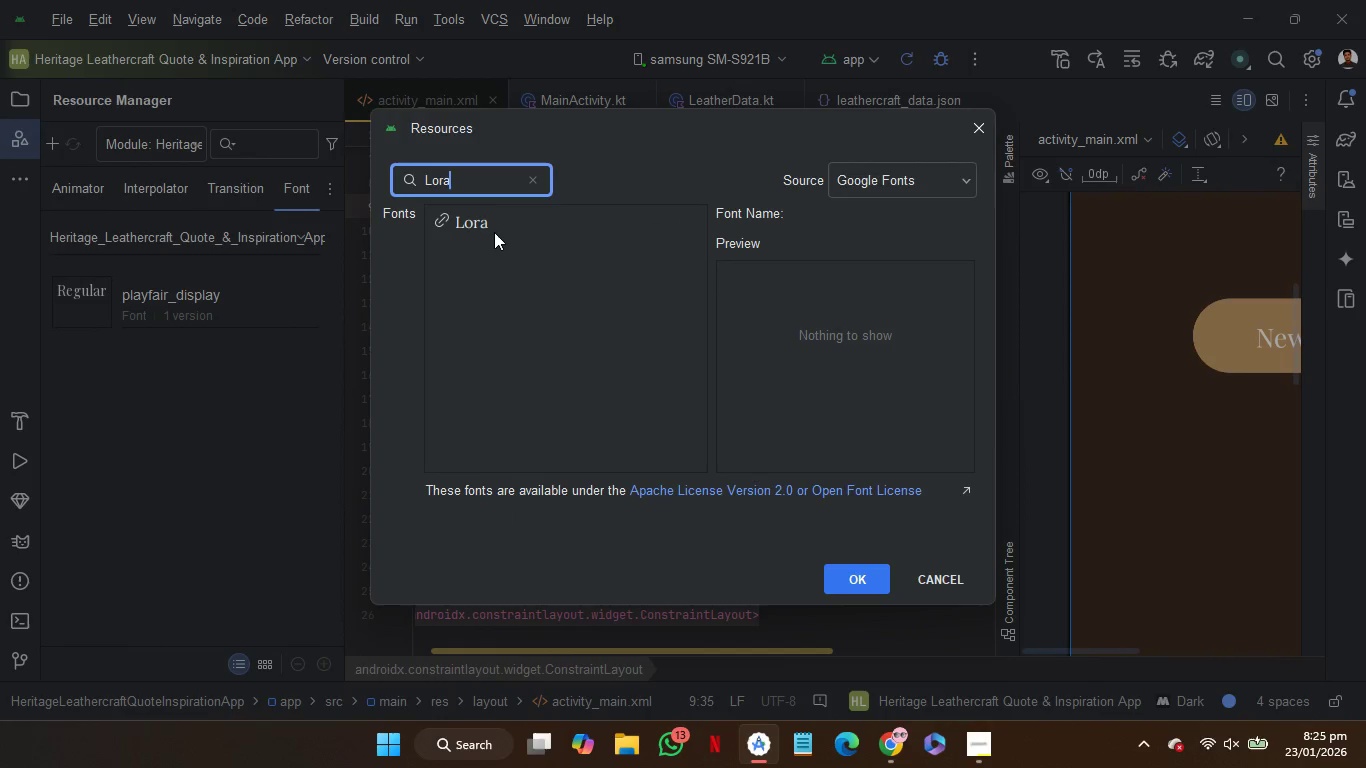 
left_click([495, 234])
 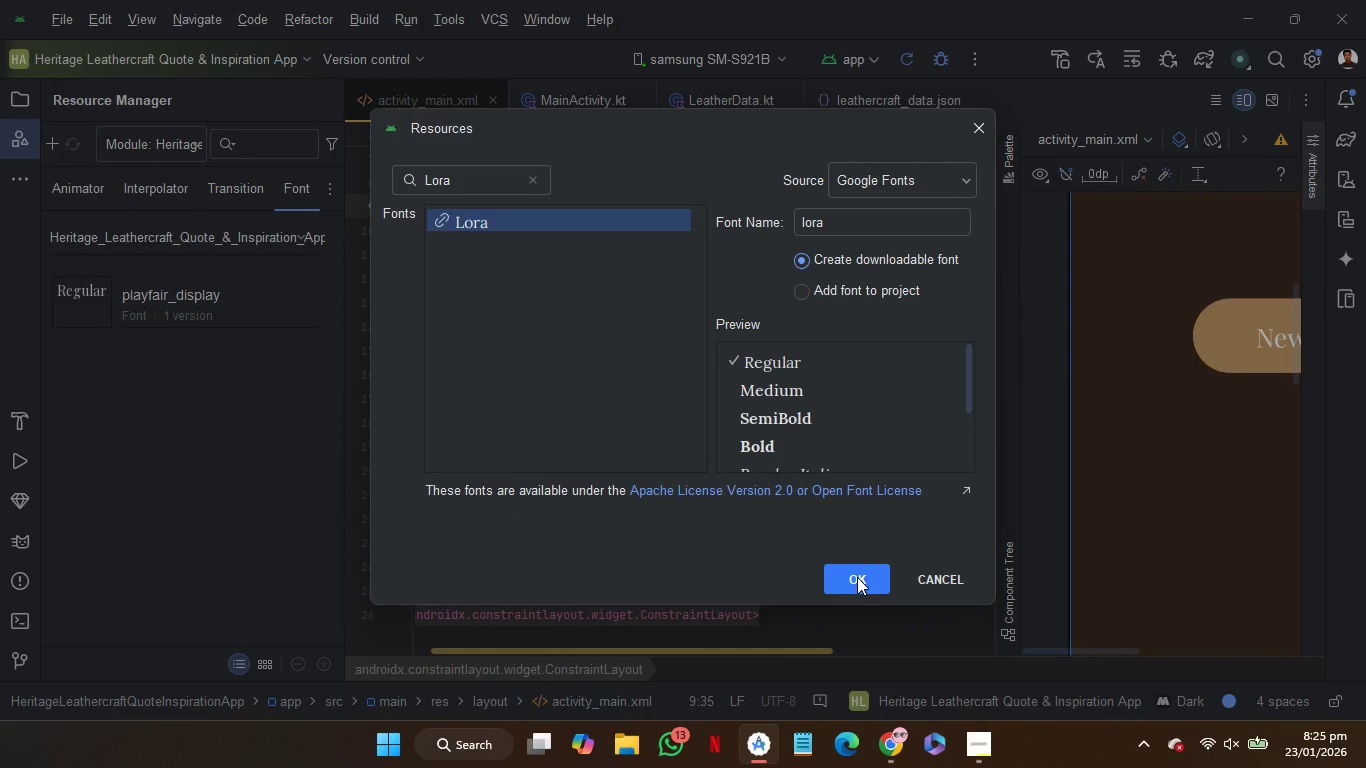 
left_click([857, 577])
 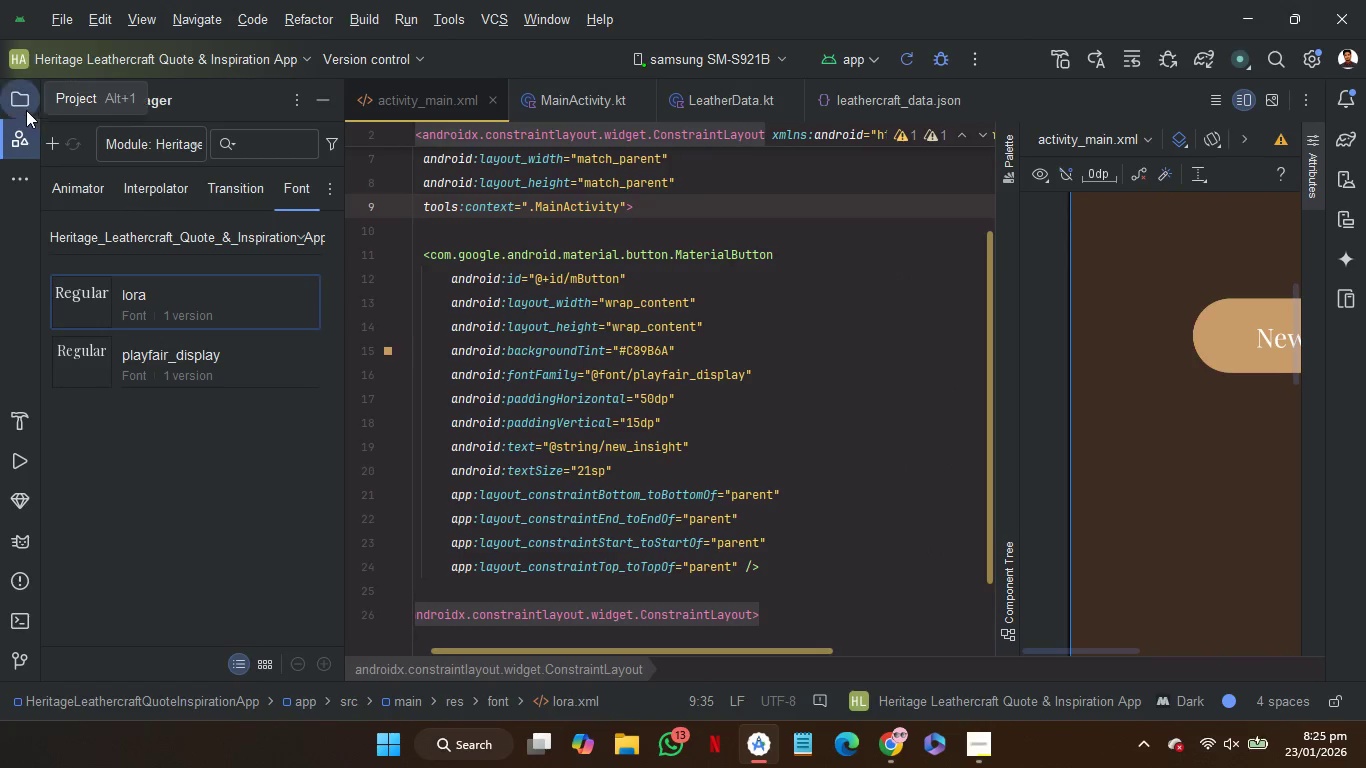 
left_click([21, 110])
 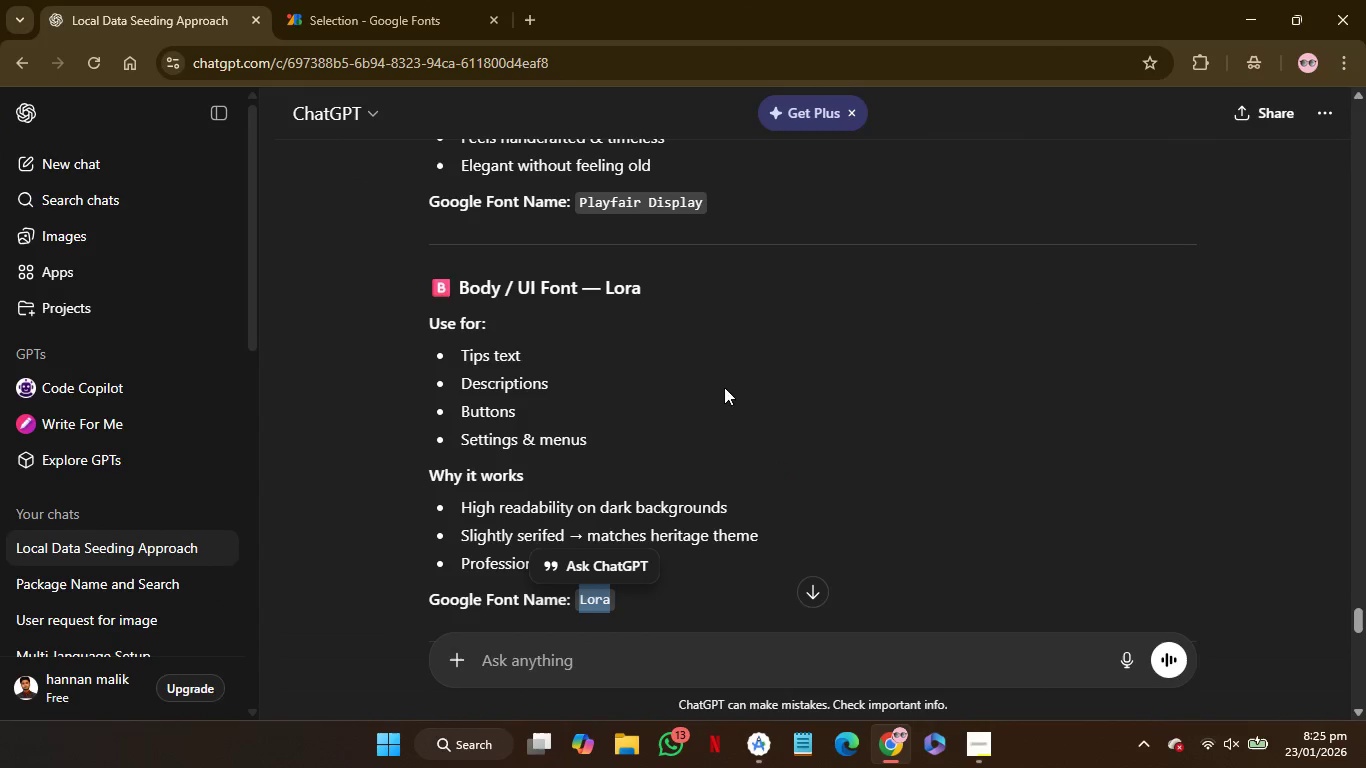 
left_click([499, 21])
 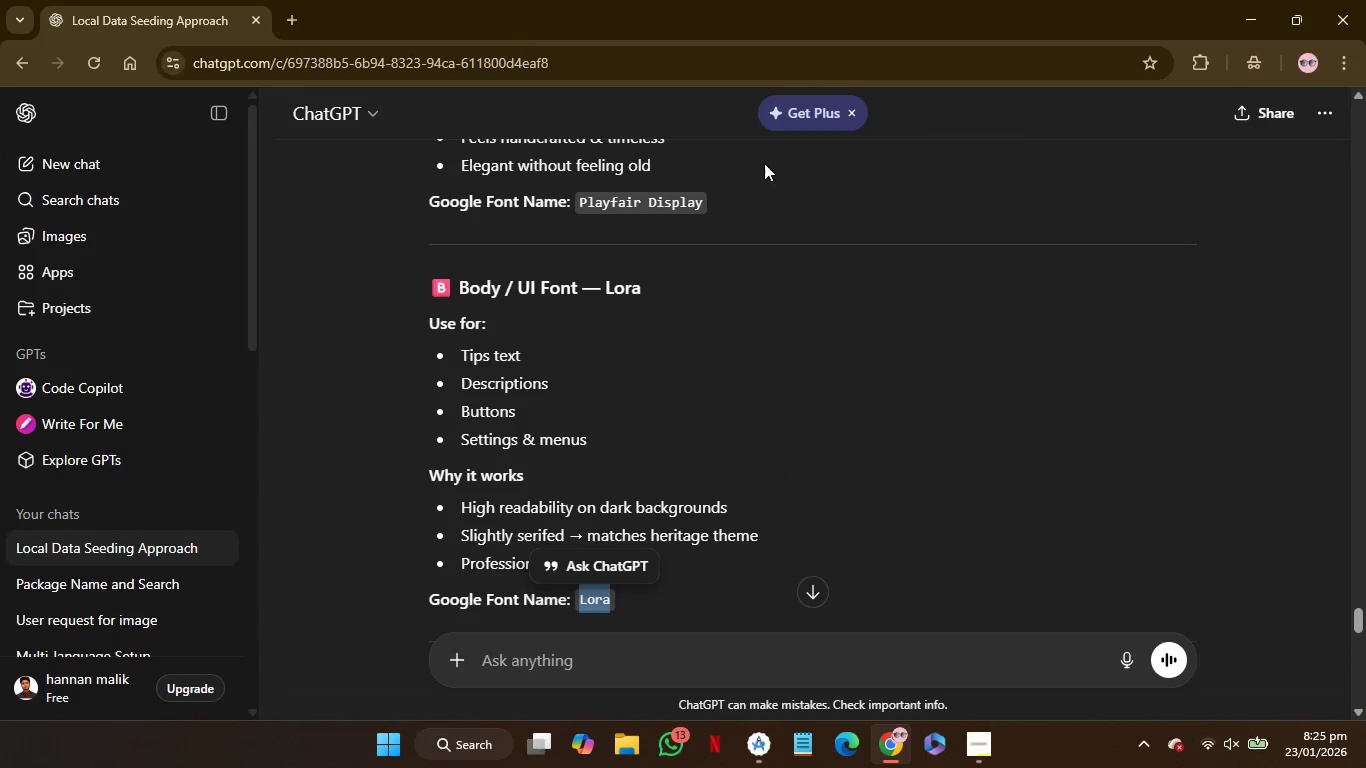 
mouse_move([1094, 399])
 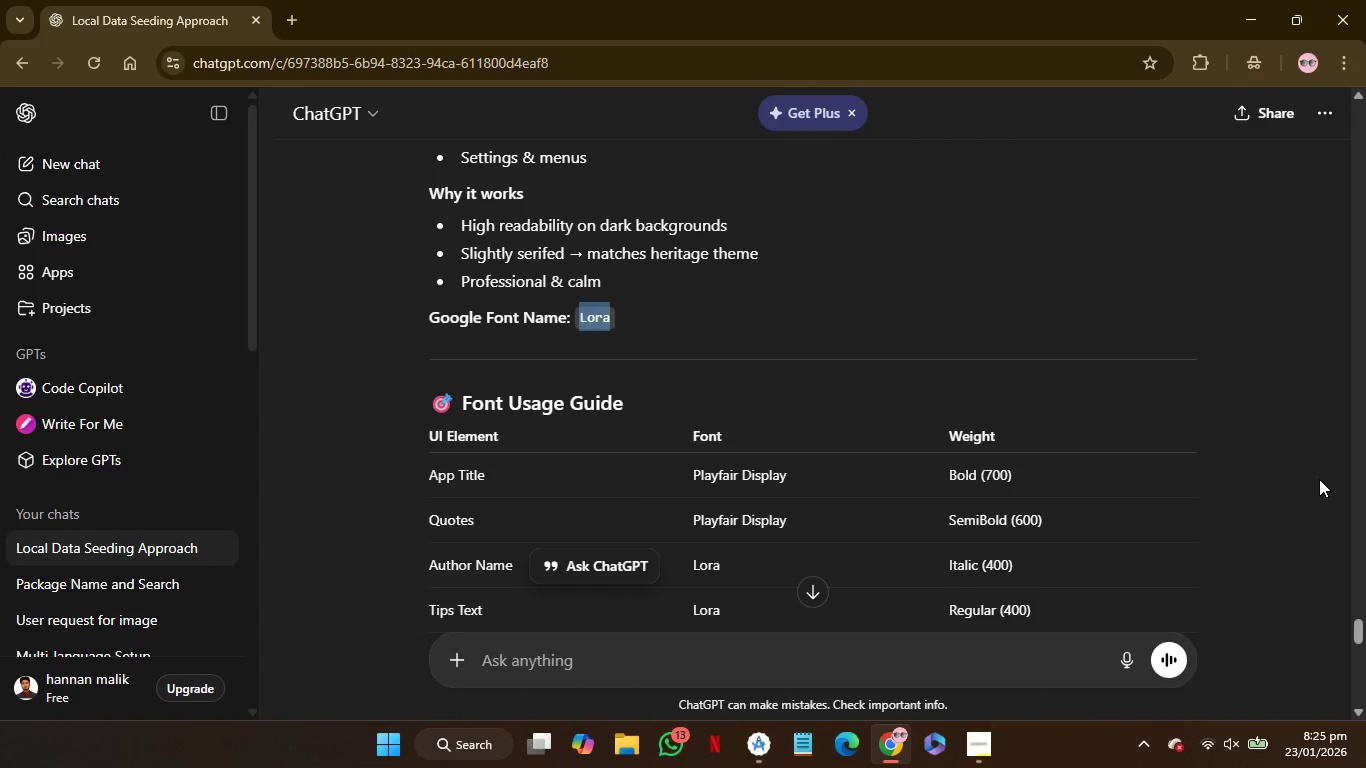 
left_click([1319, 479])
 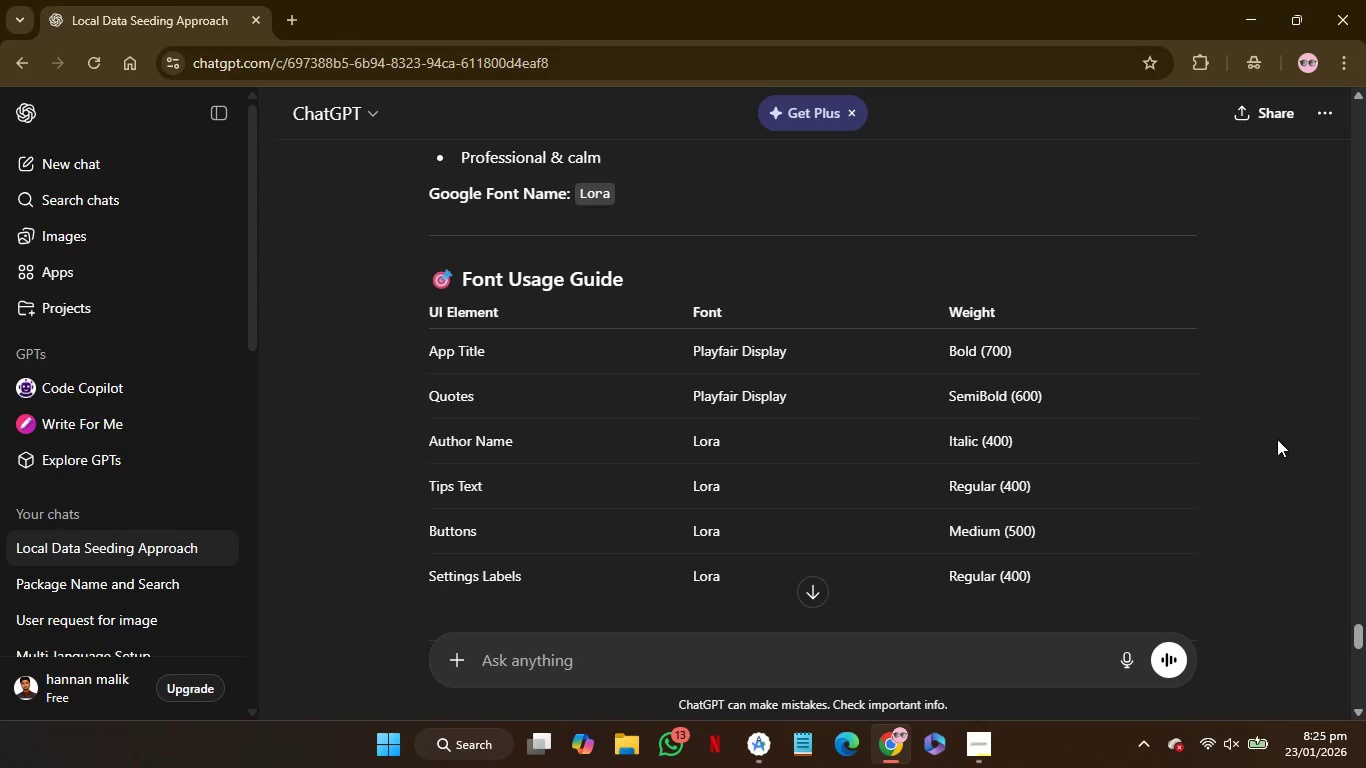 
wait(28.66)
 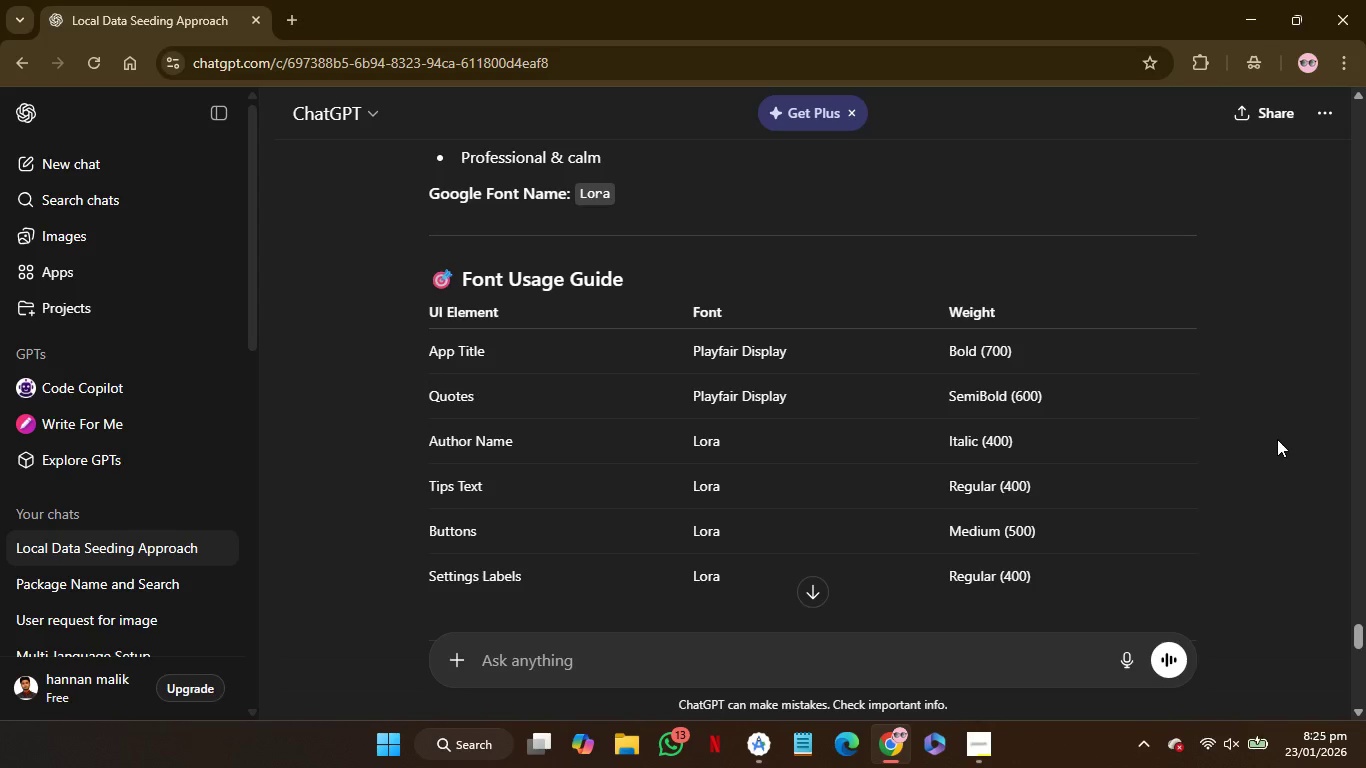 
double_click([1272, 563])
 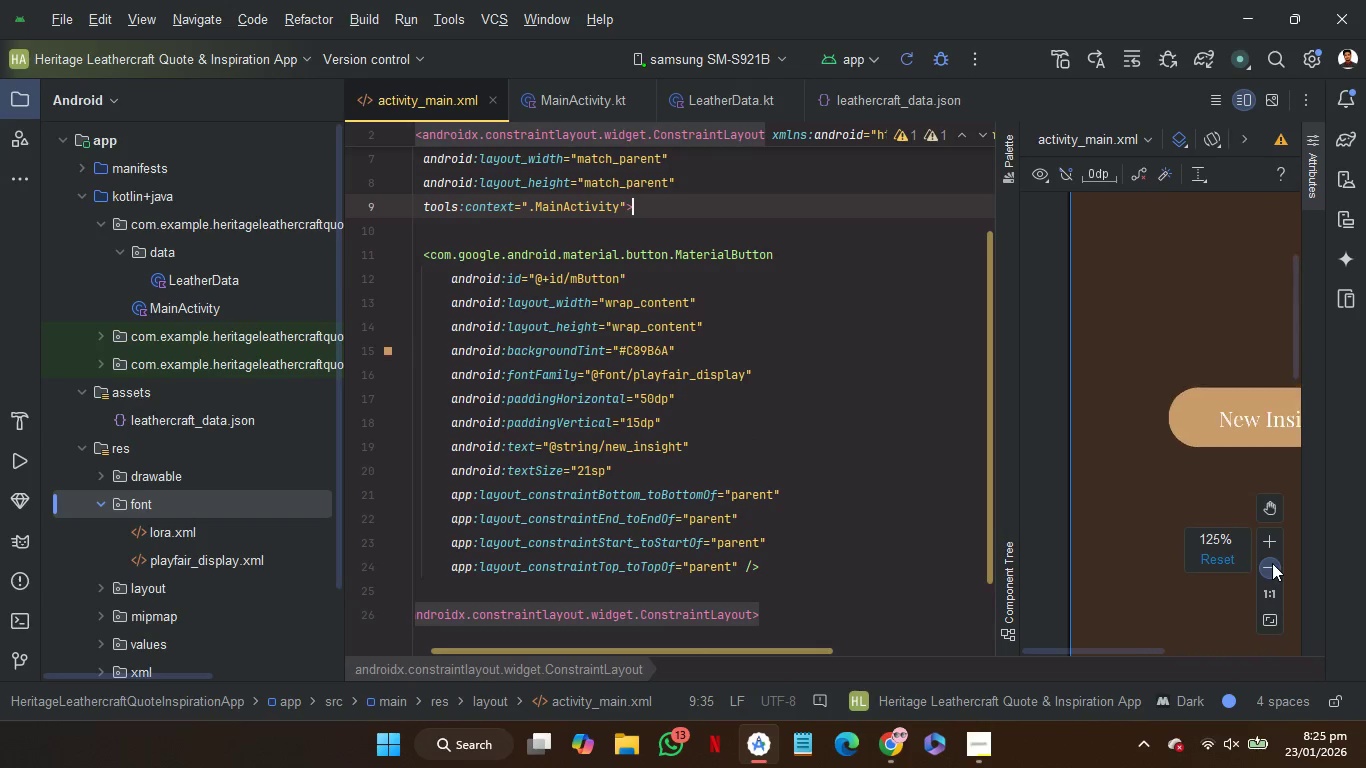 
triple_click([1272, 563])
 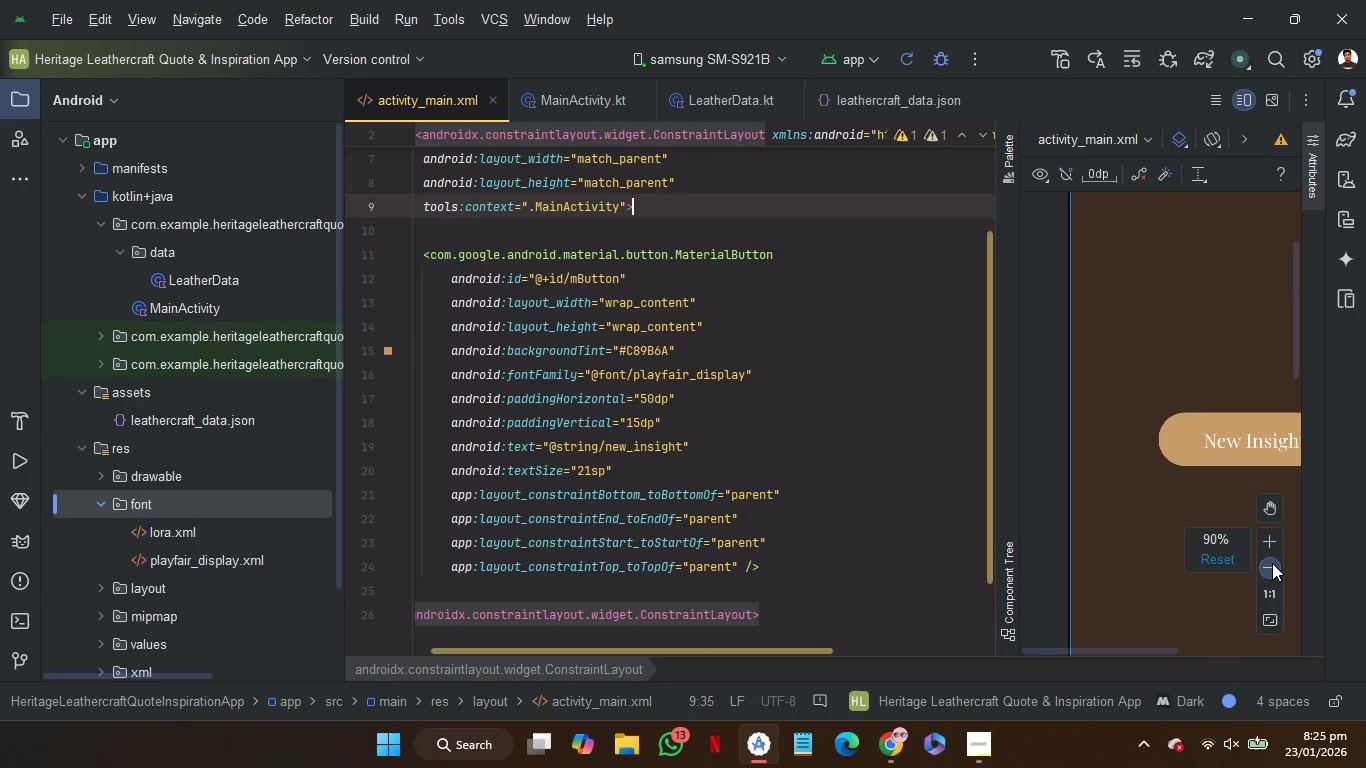 
double_click([1272, 563])
 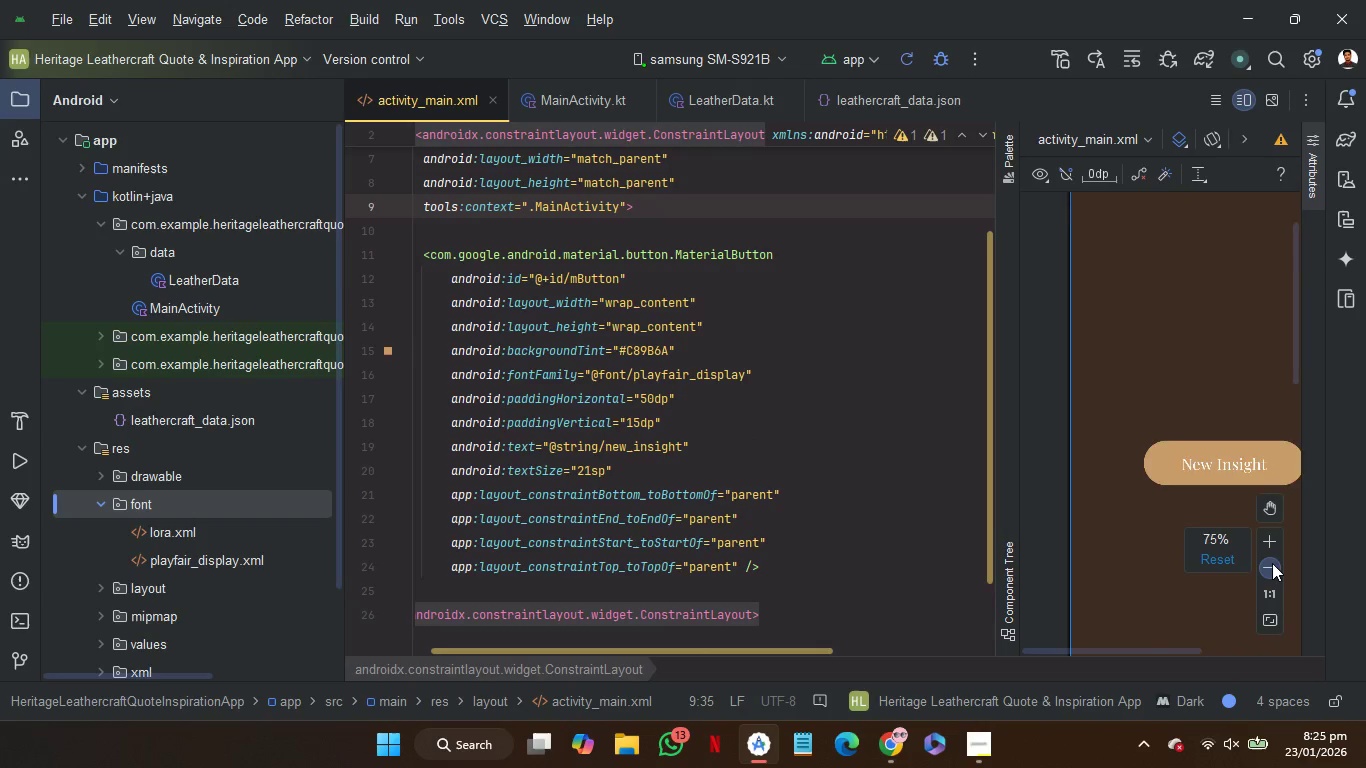 
triple_click([1272, 563])
 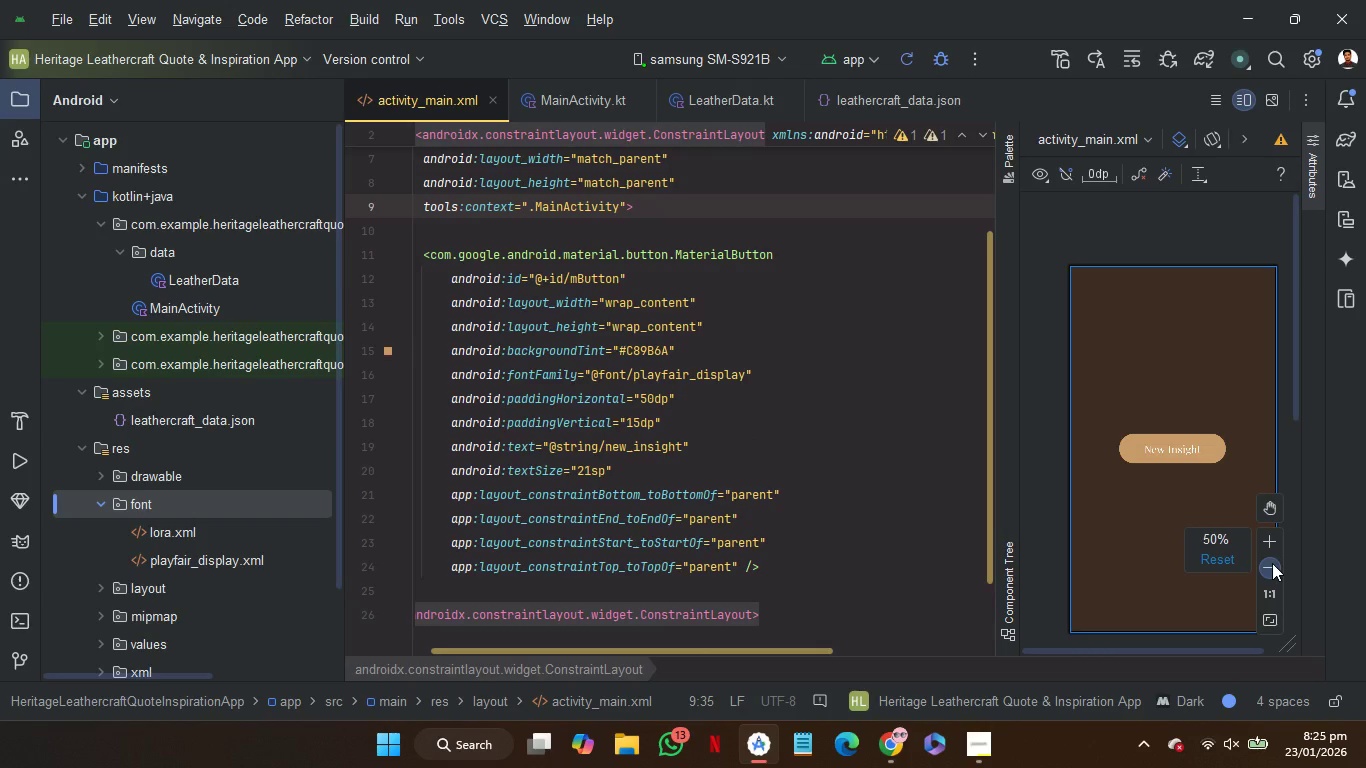 
left_click([1272, 563])
 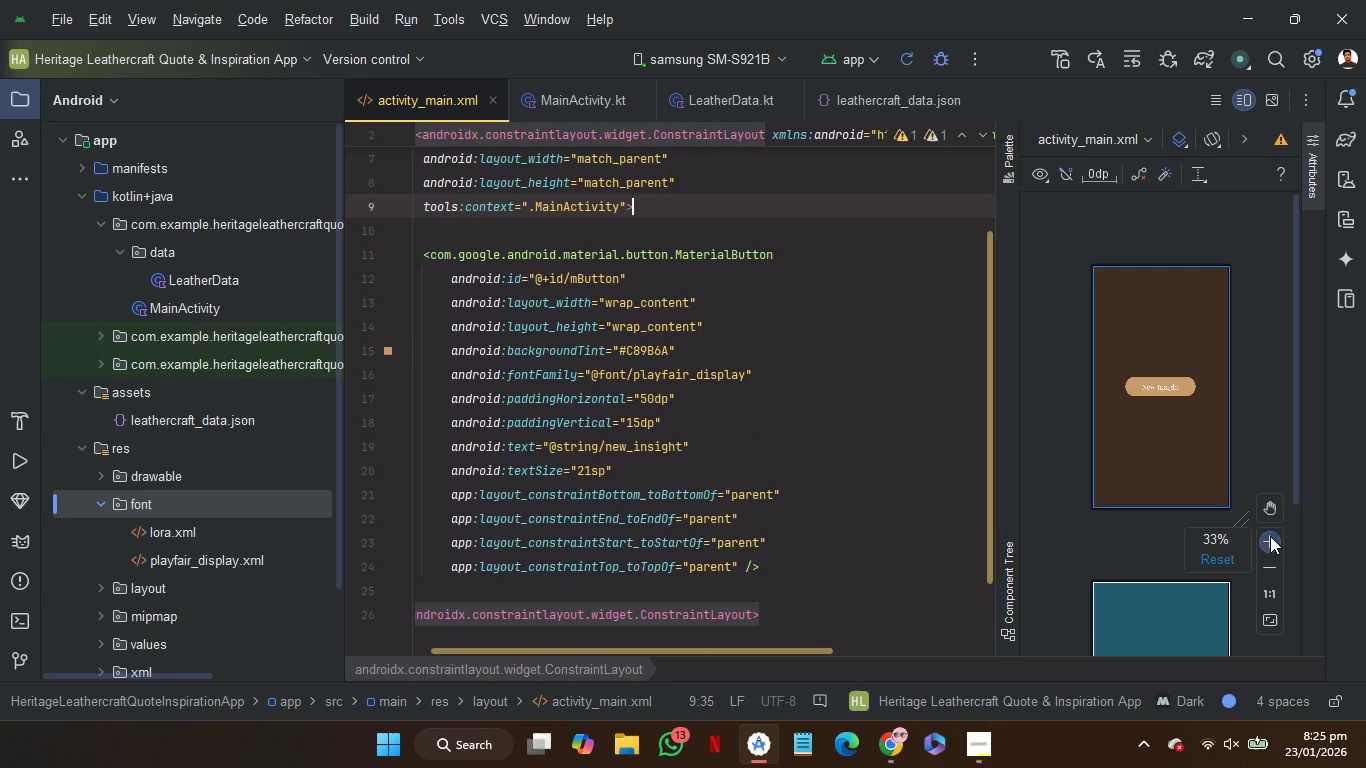 
left_click([1270, 536])
 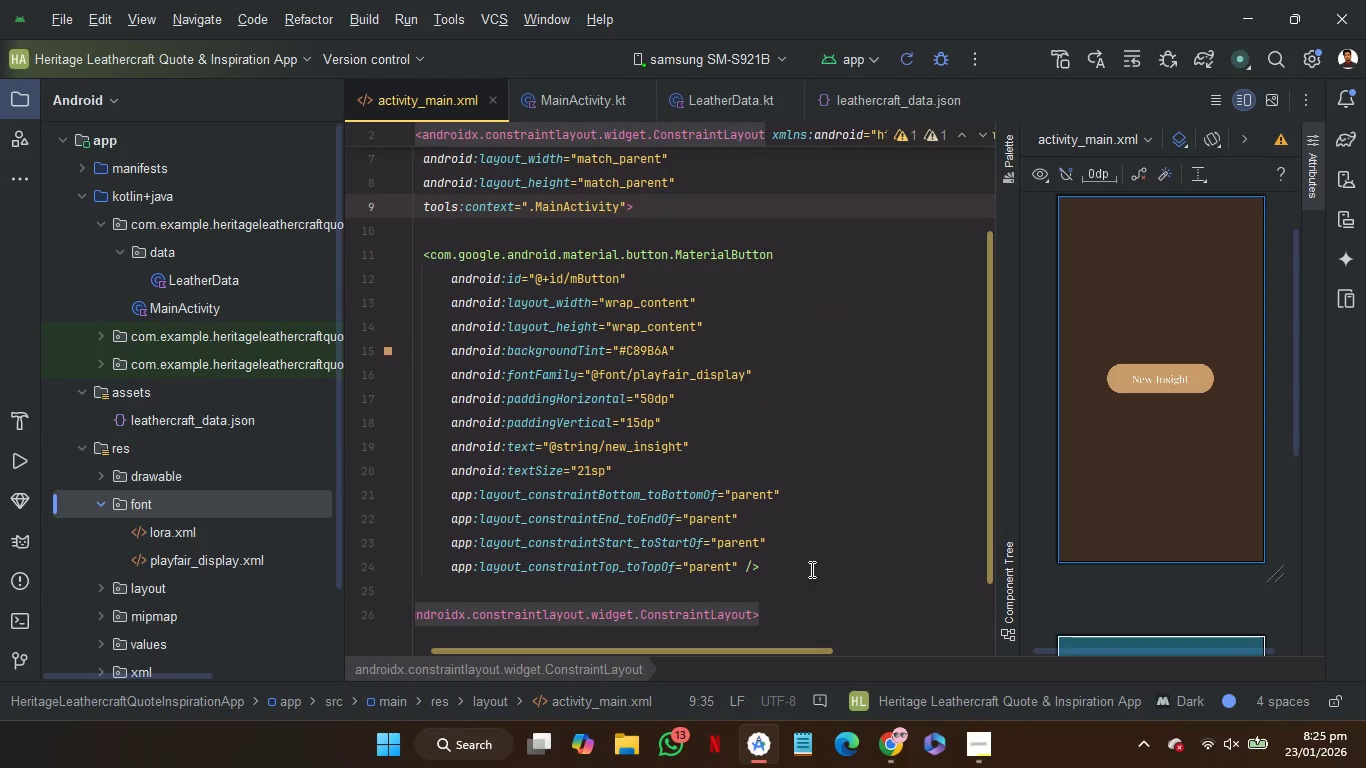 
left_click([812, 568])
 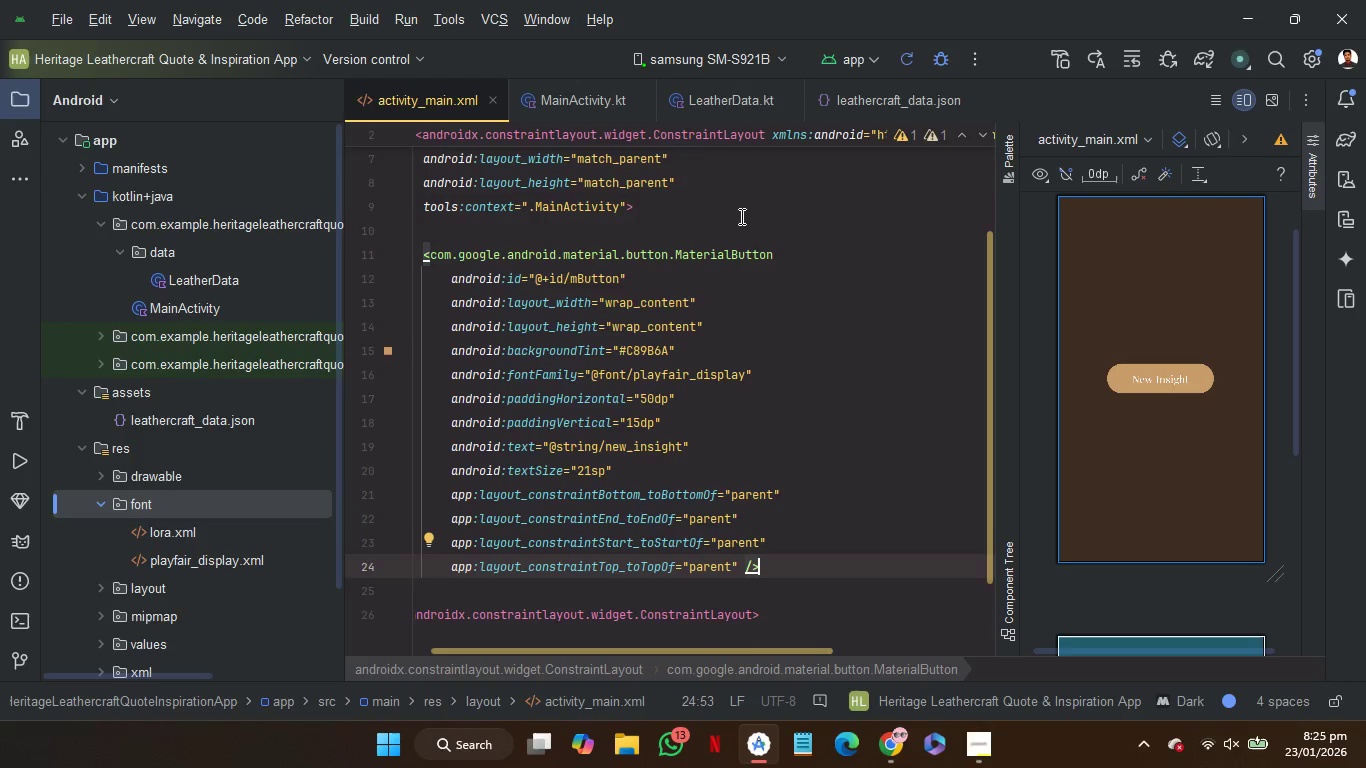 
wait(15.08)
 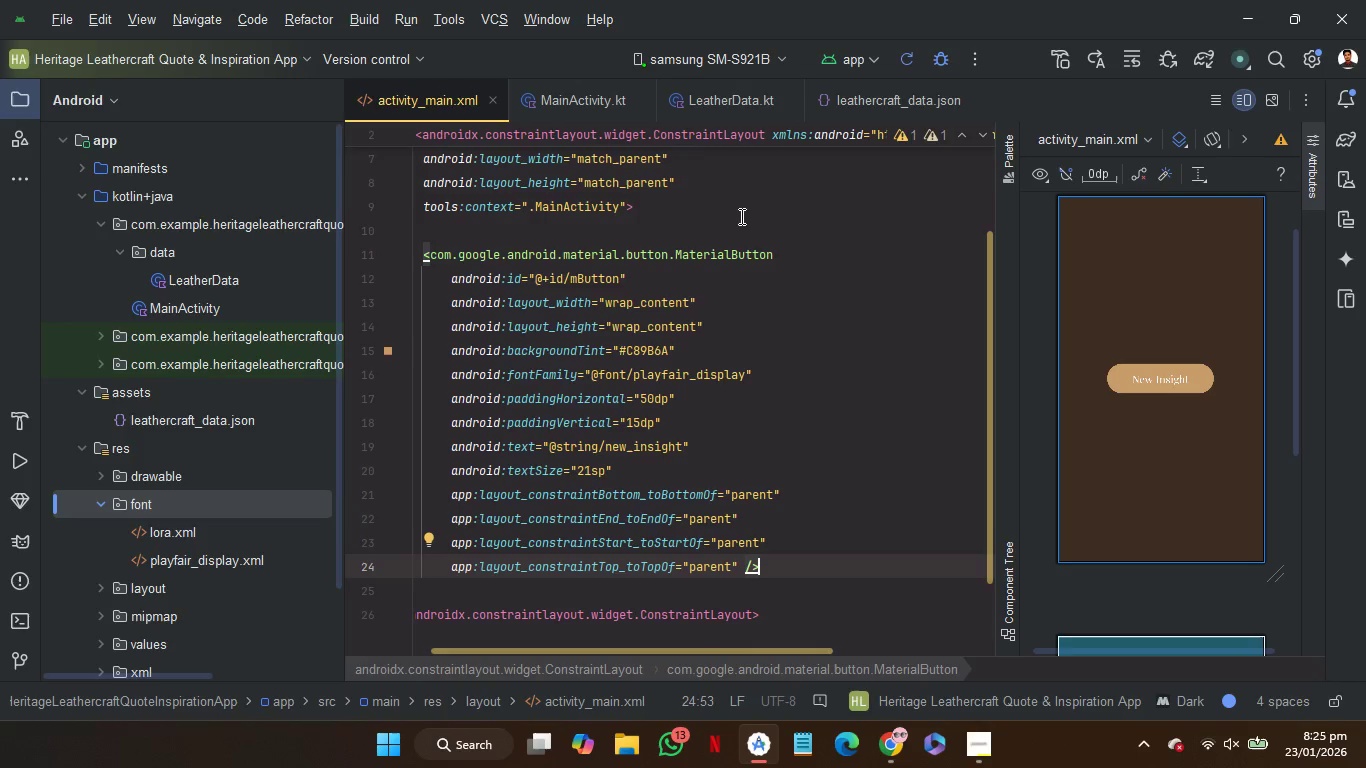 
left_click_drag(start_coordinate=[742, 567], to_coordinate=[835, 530])
 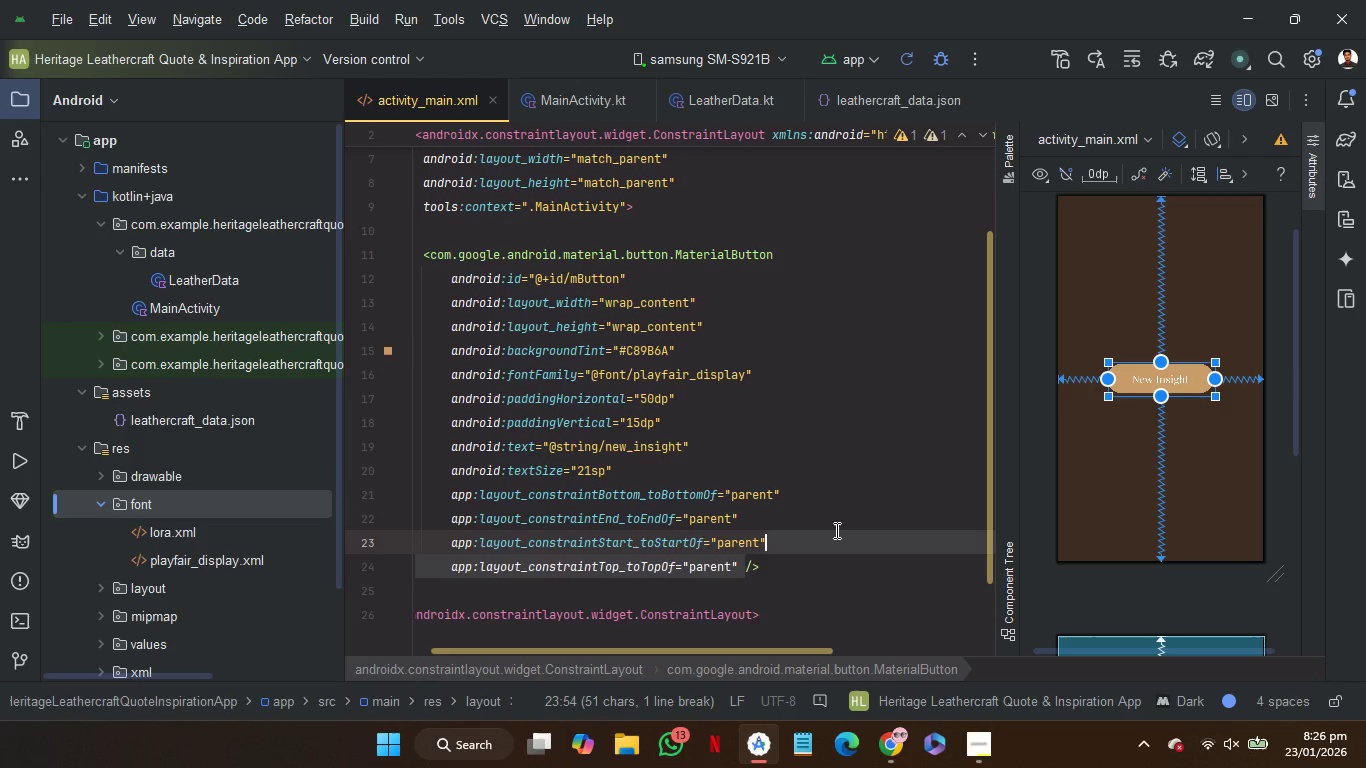 
key(Backspace)
 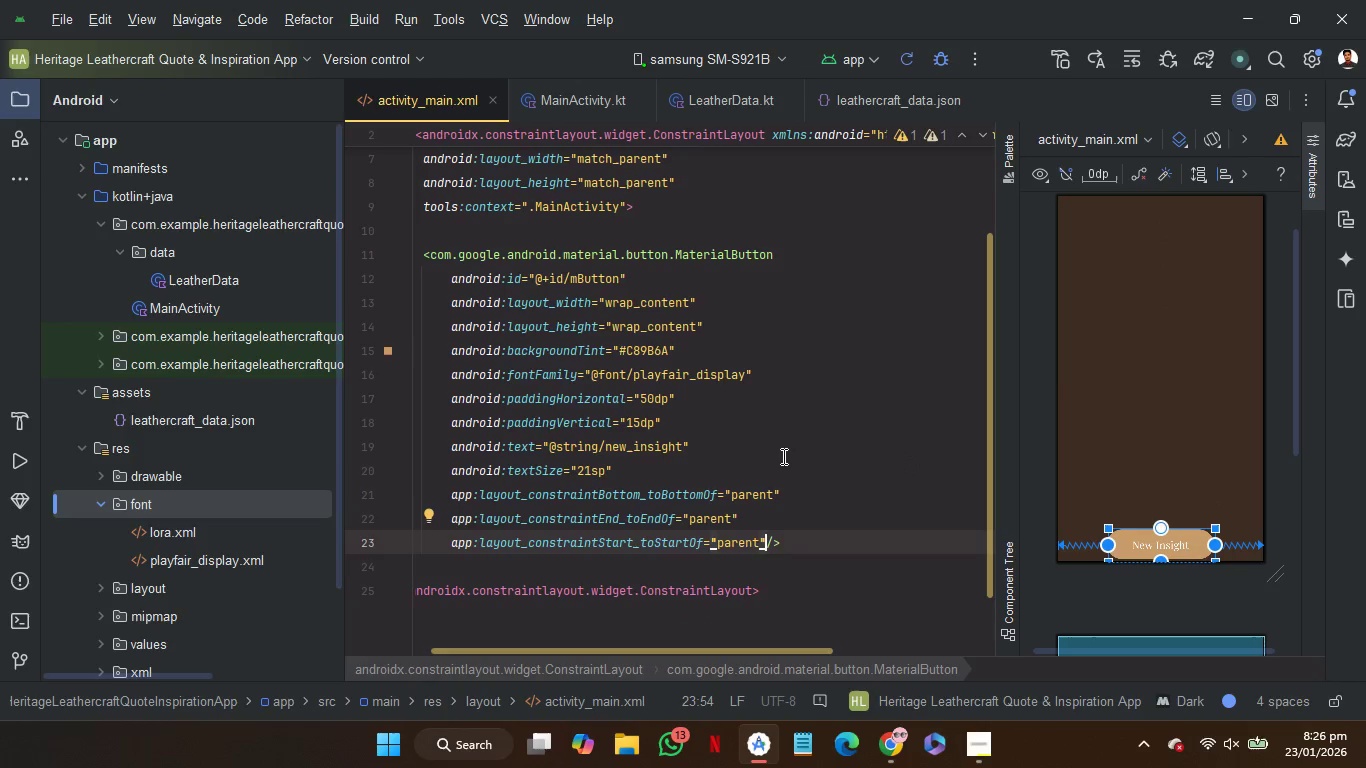 
left_click([782, 455])
 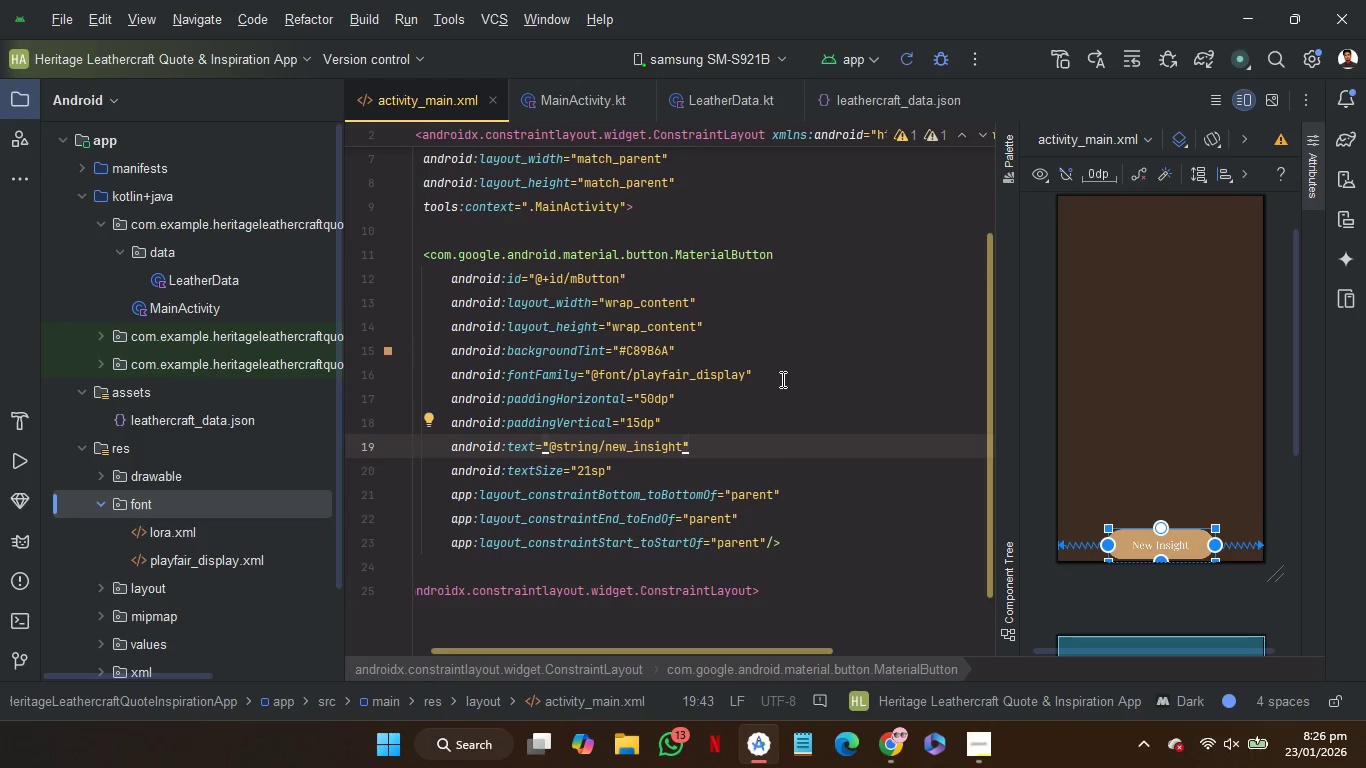 
left_click([782, 378])
 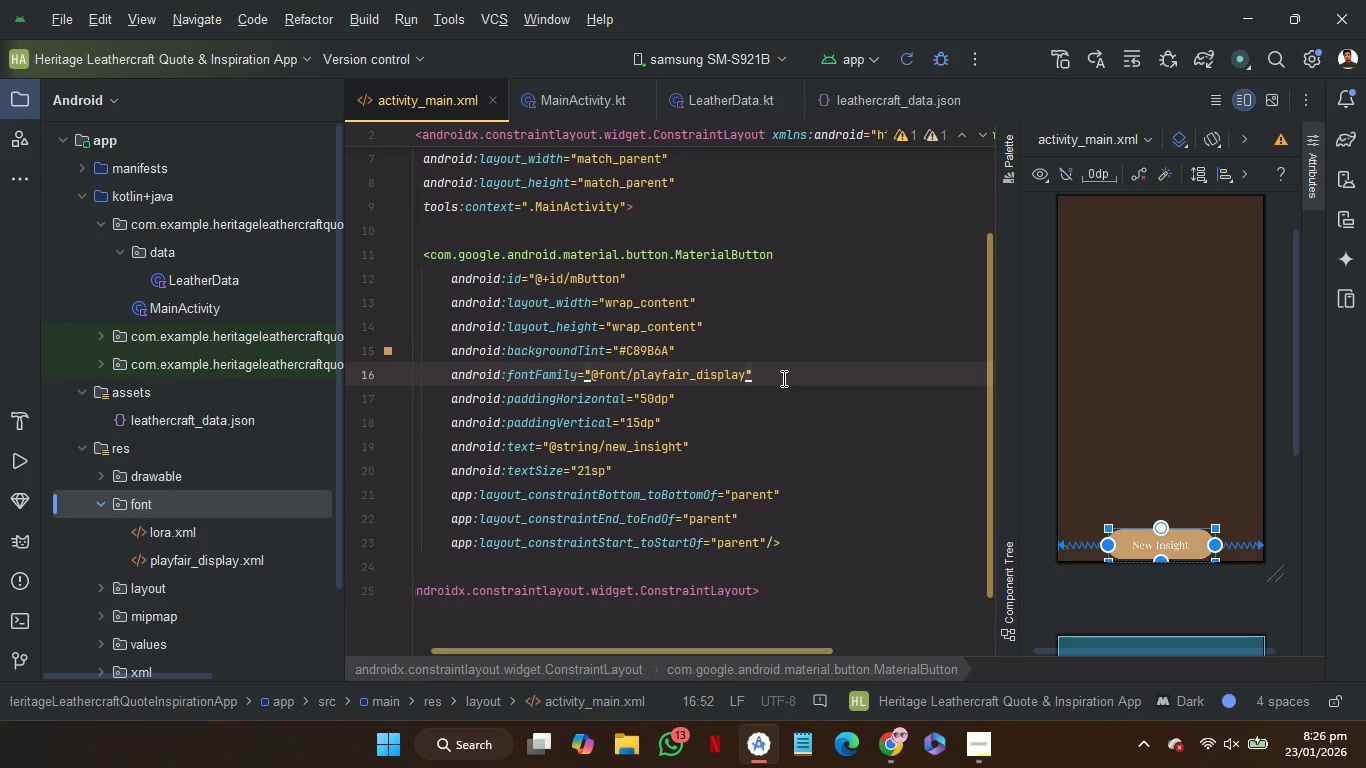 
key(Enter)
 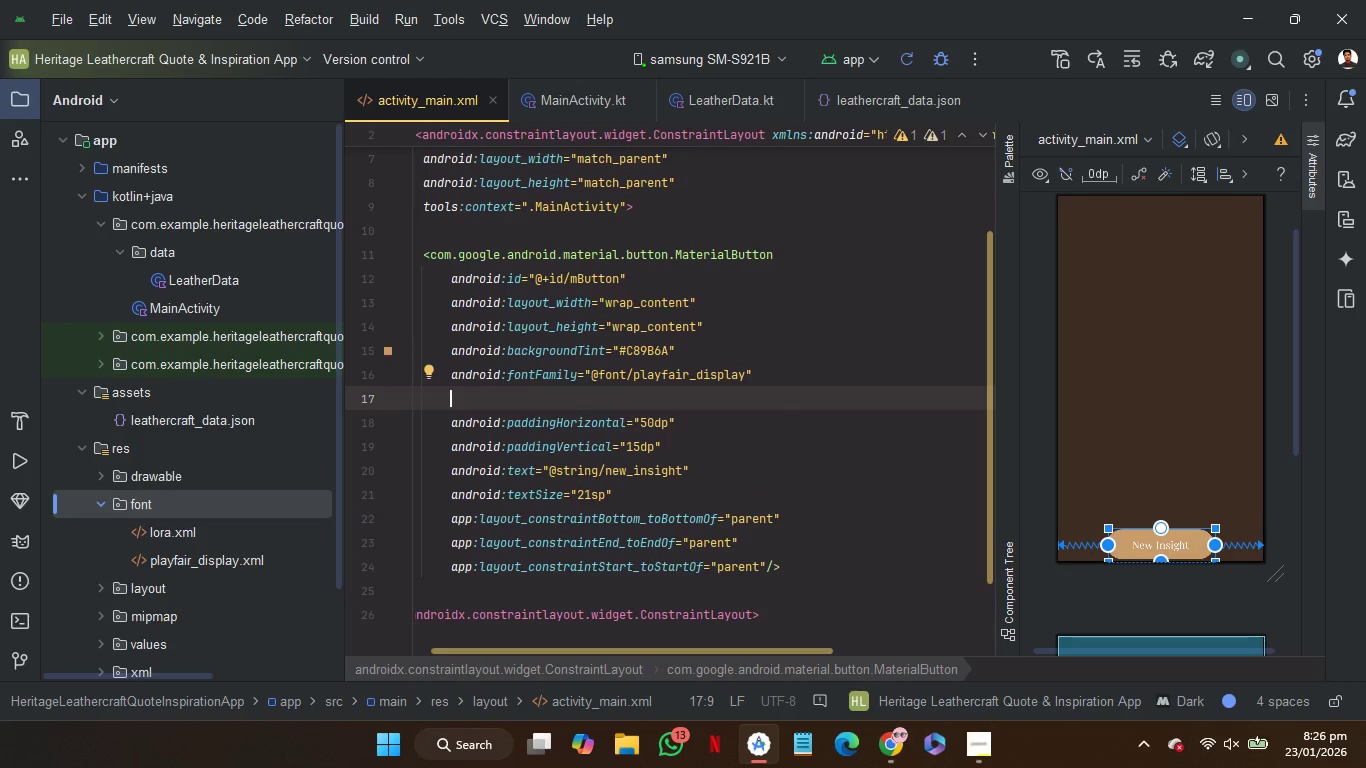 
type(ma)
 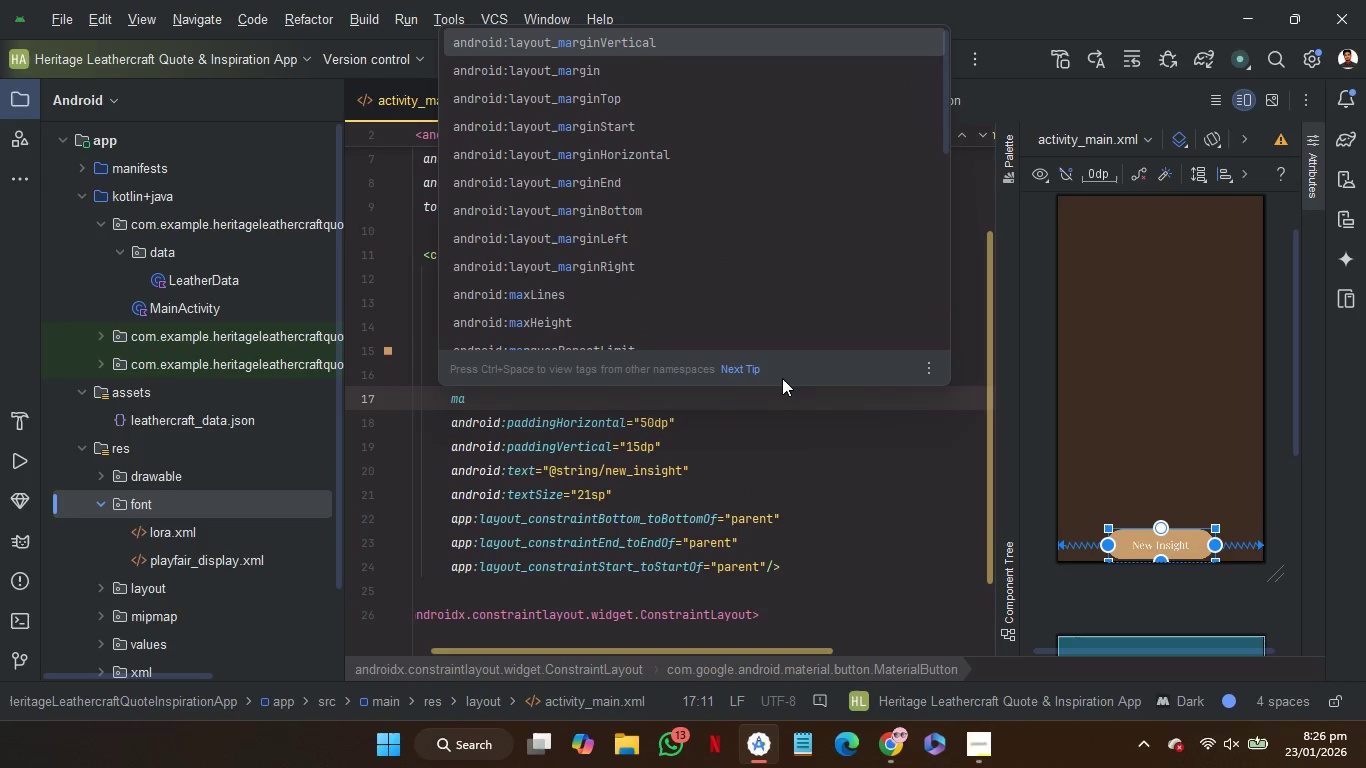 
key(ArrowDown)
 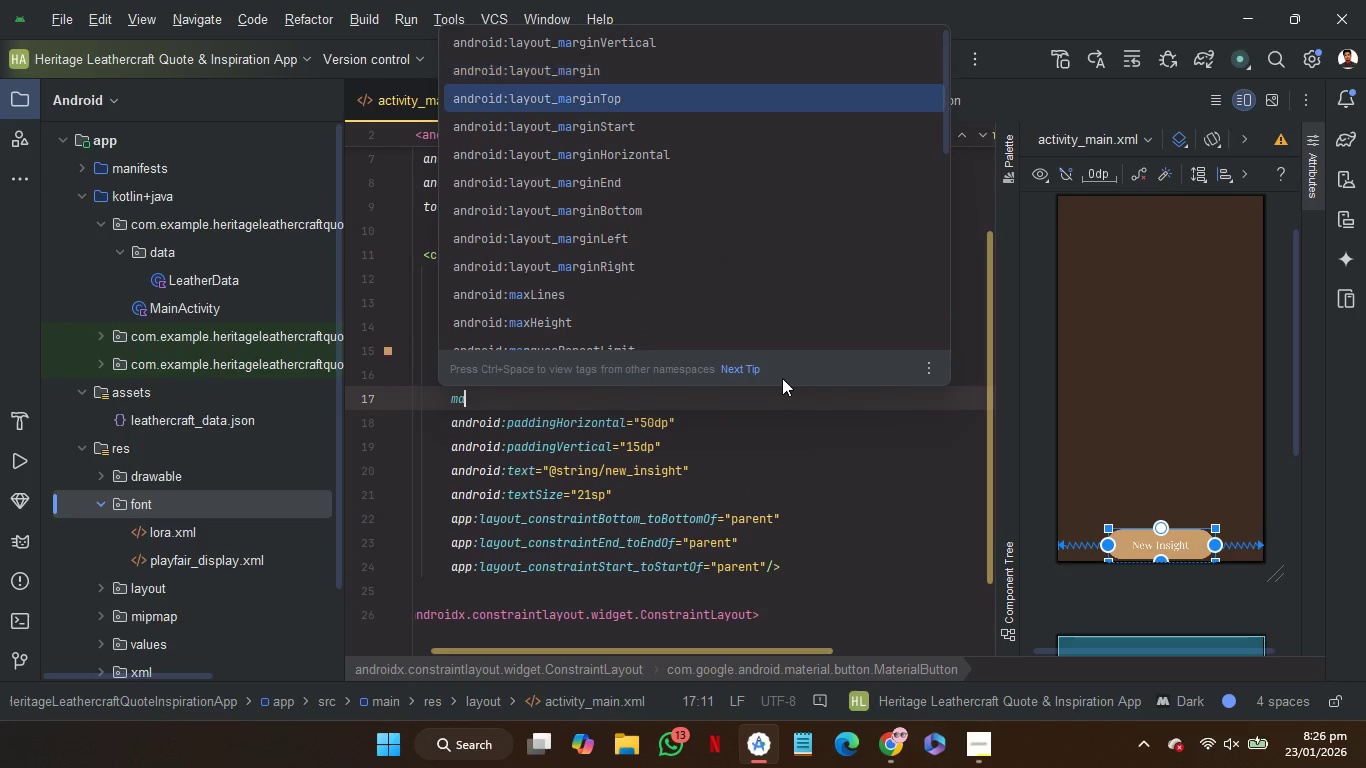 
key(ArrowDown)
 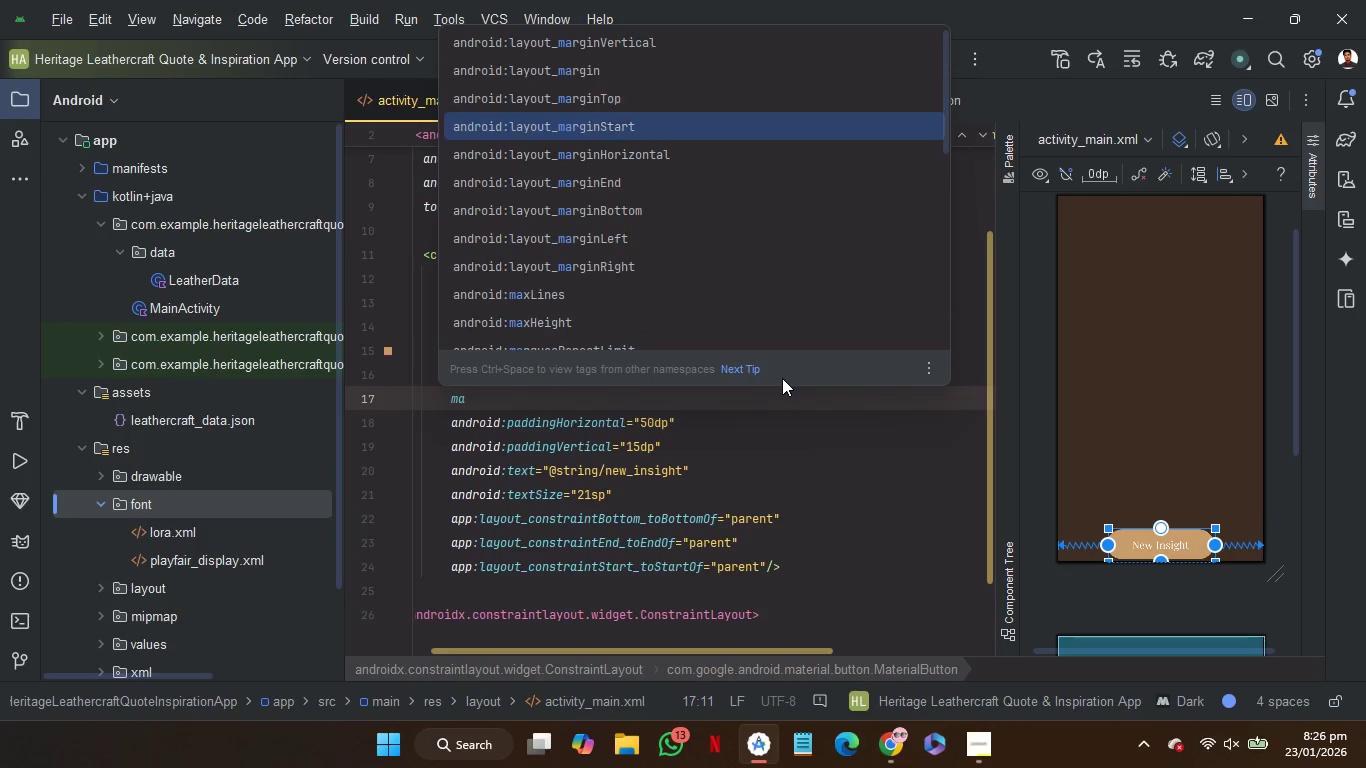 
key(ArrowDown)
 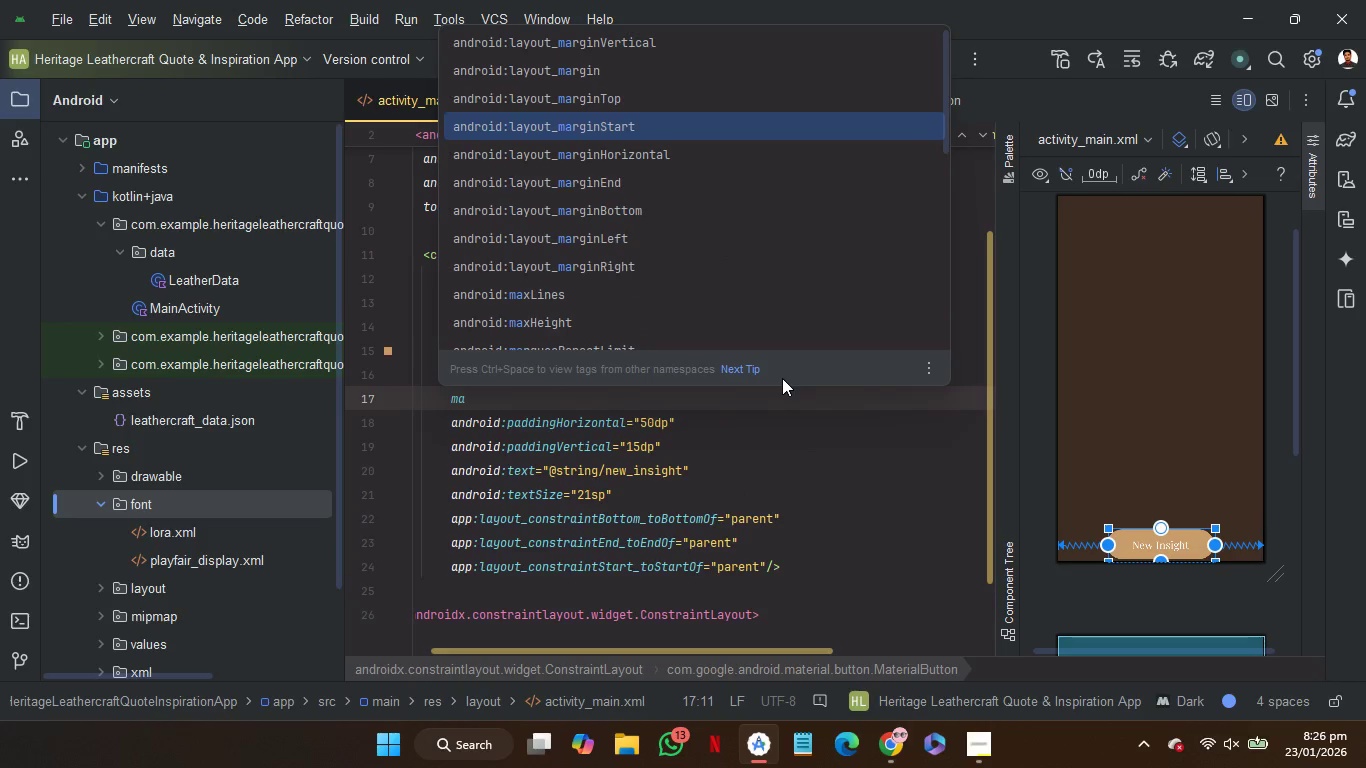 
key(ArrowDown)
 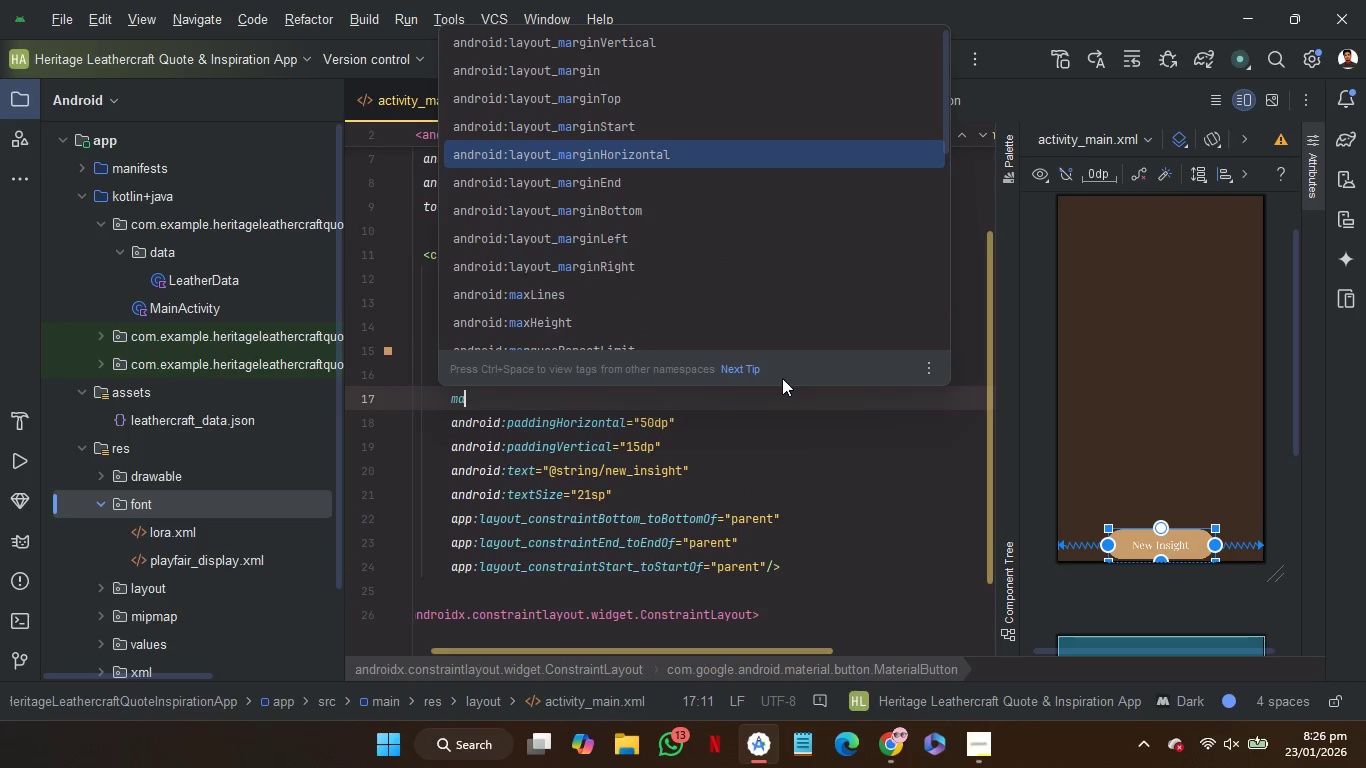 
key(ArrowDown)
 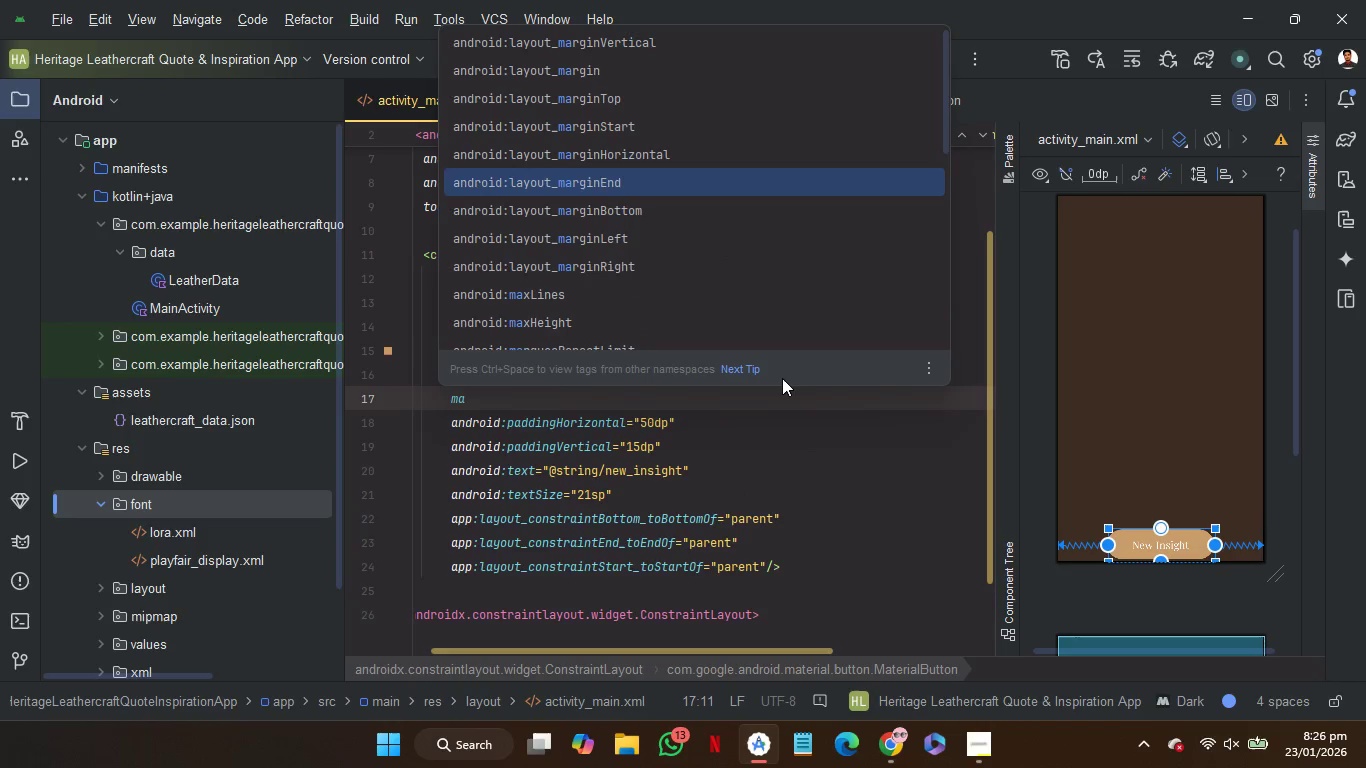 
key(ArrowUp)
 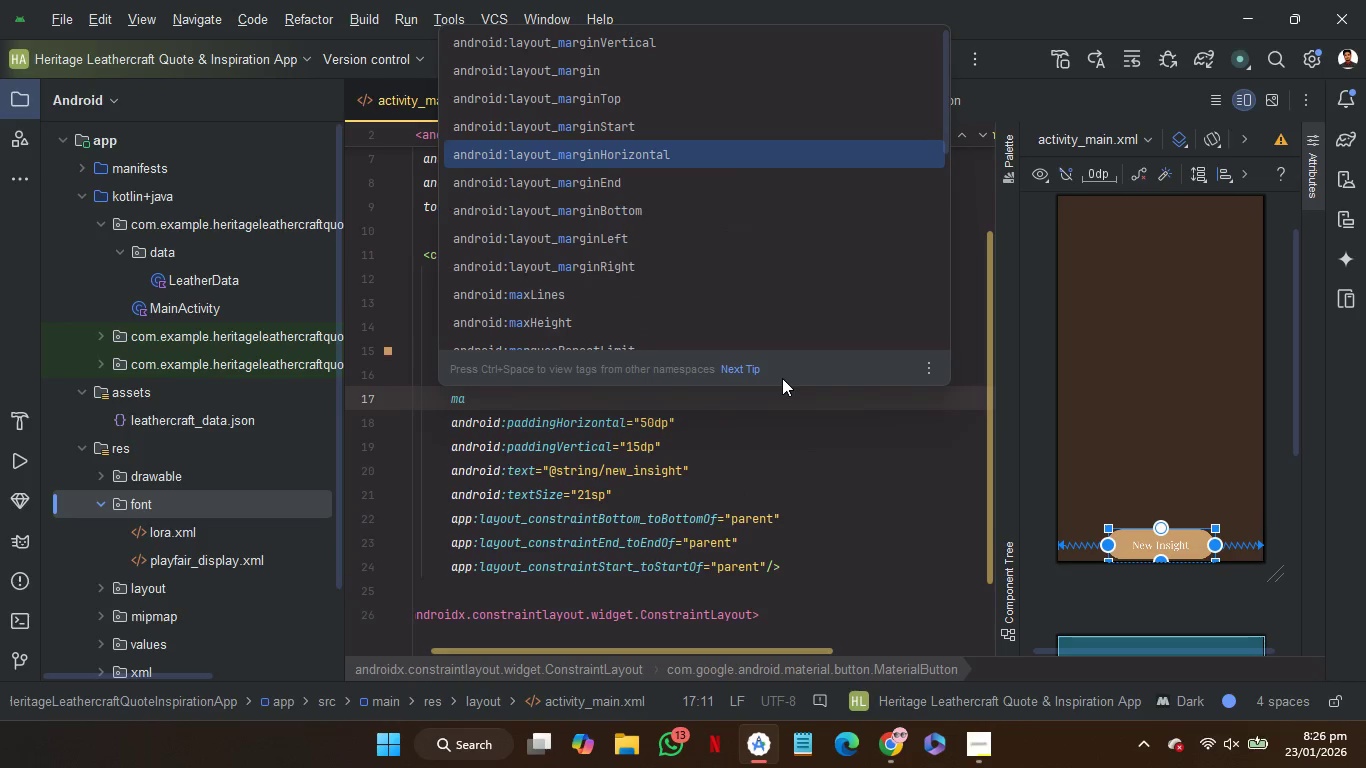 
key(ArrowUp)
 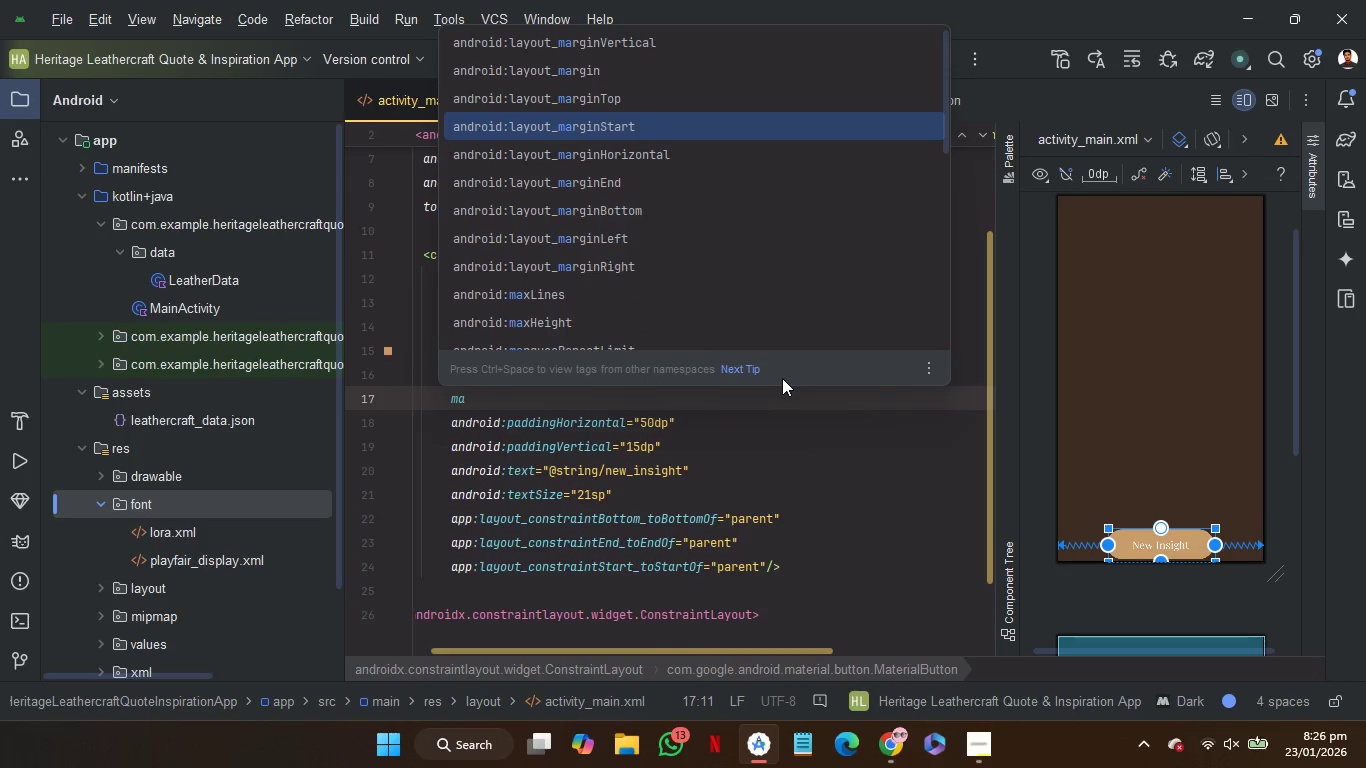 
key(ArrowDown)
 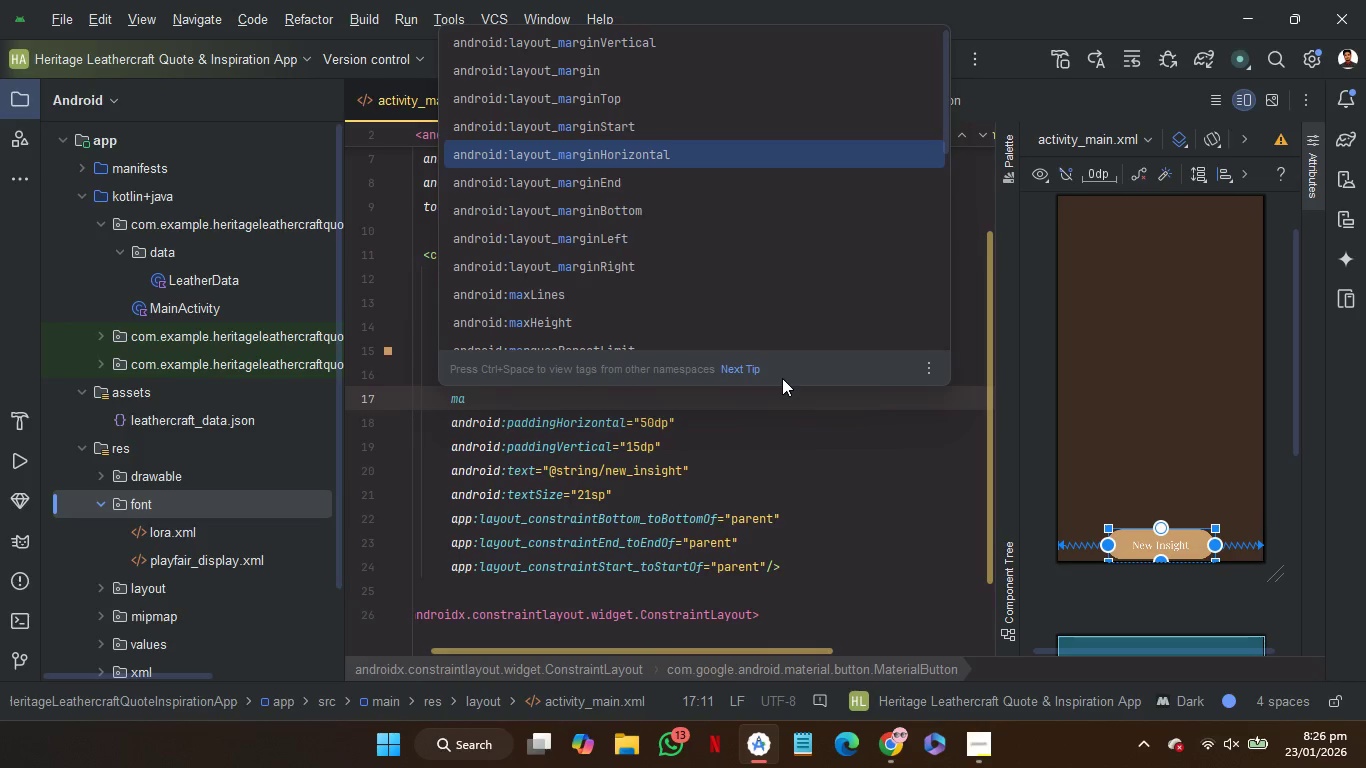 
key(ArrowDown)
 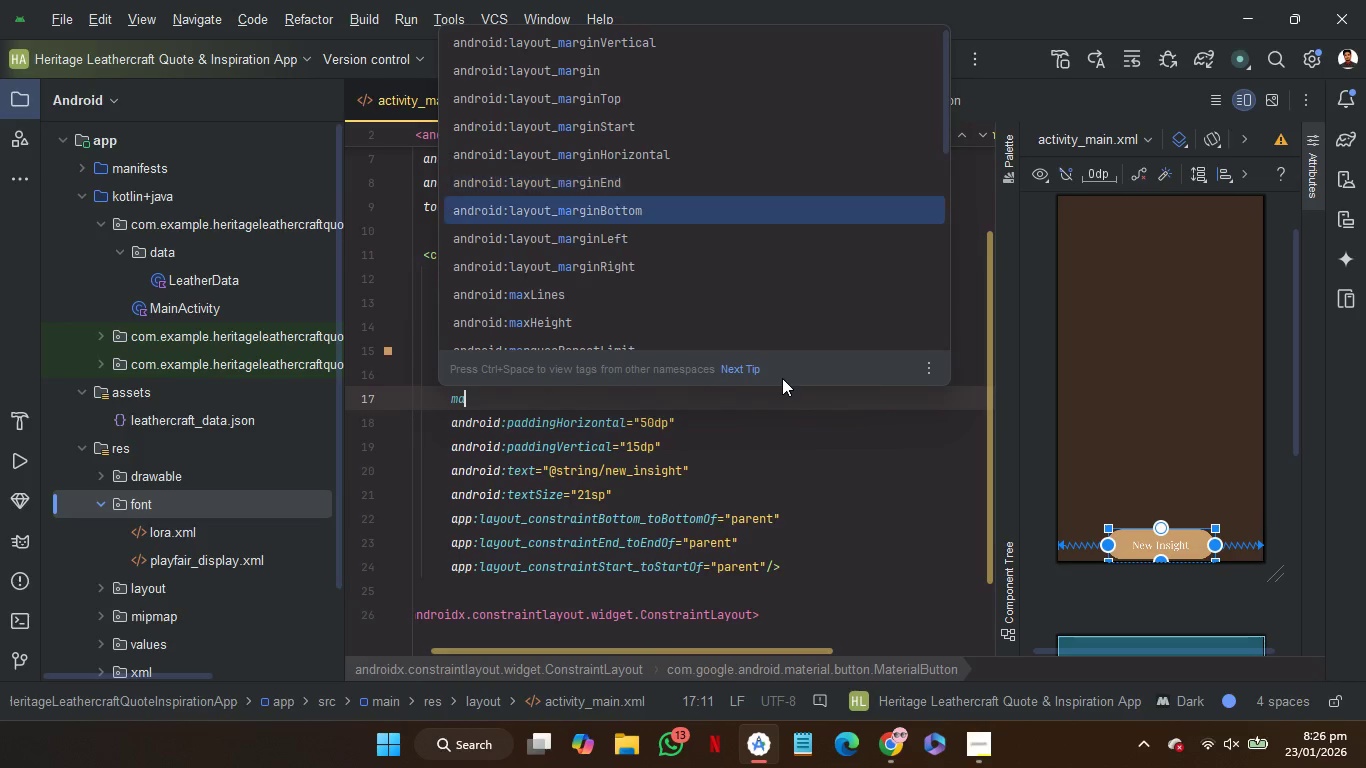 
key(ArrowDown)
 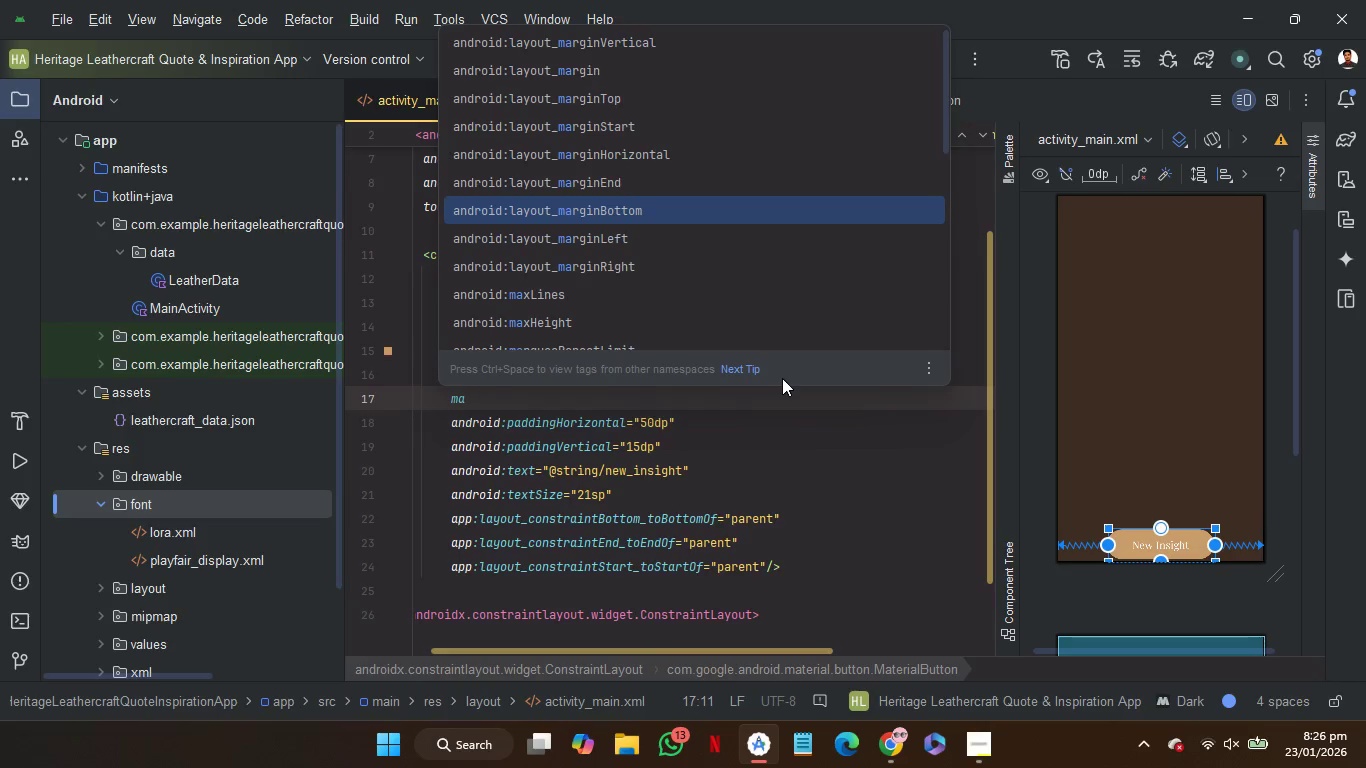 
key(Enter)
 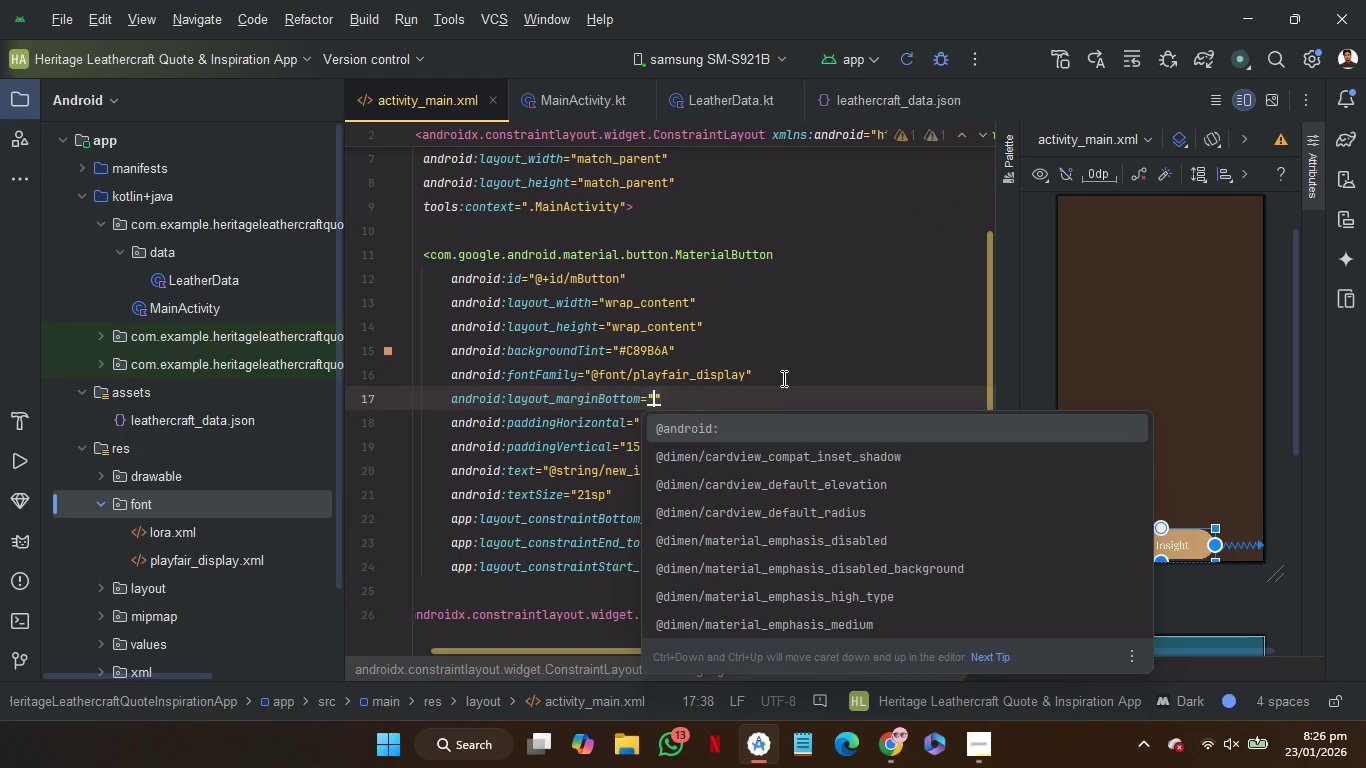 
wait(10.58)
 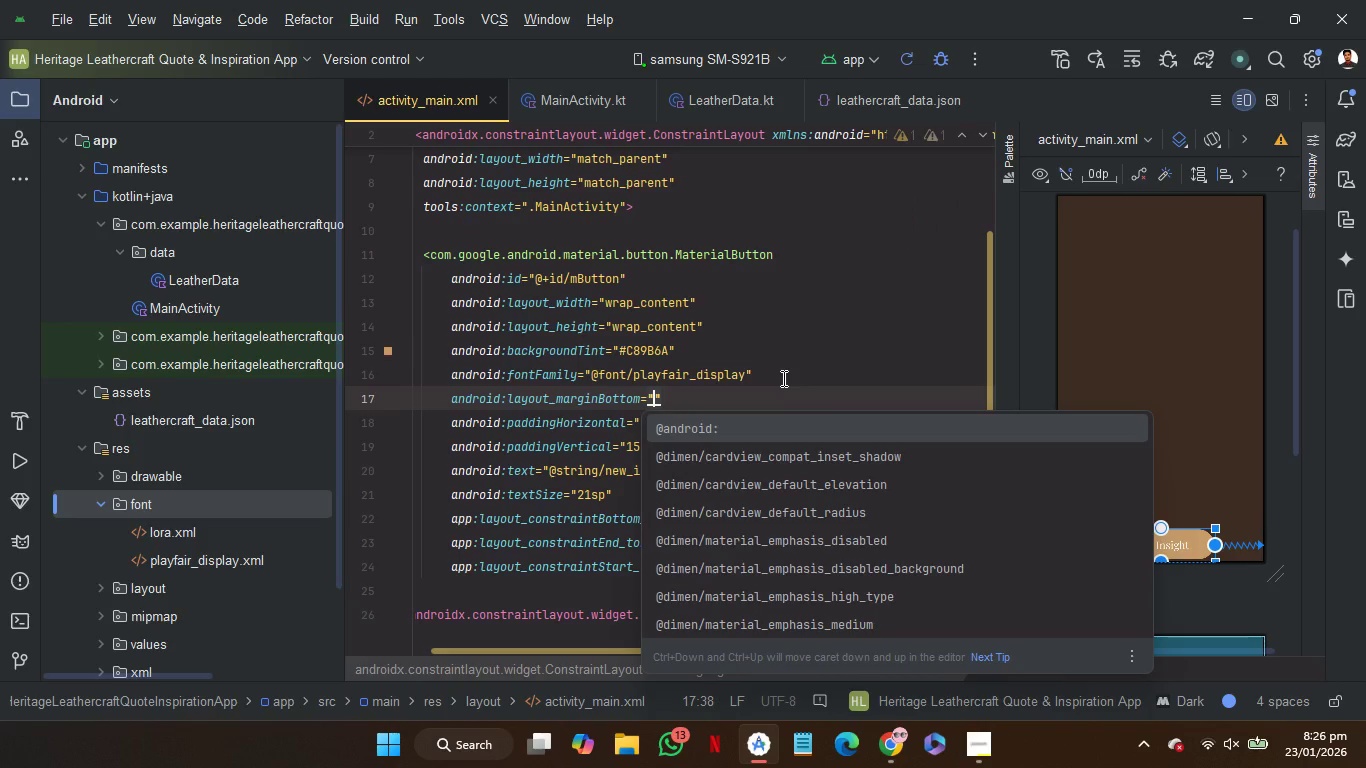 
type(32dp)
 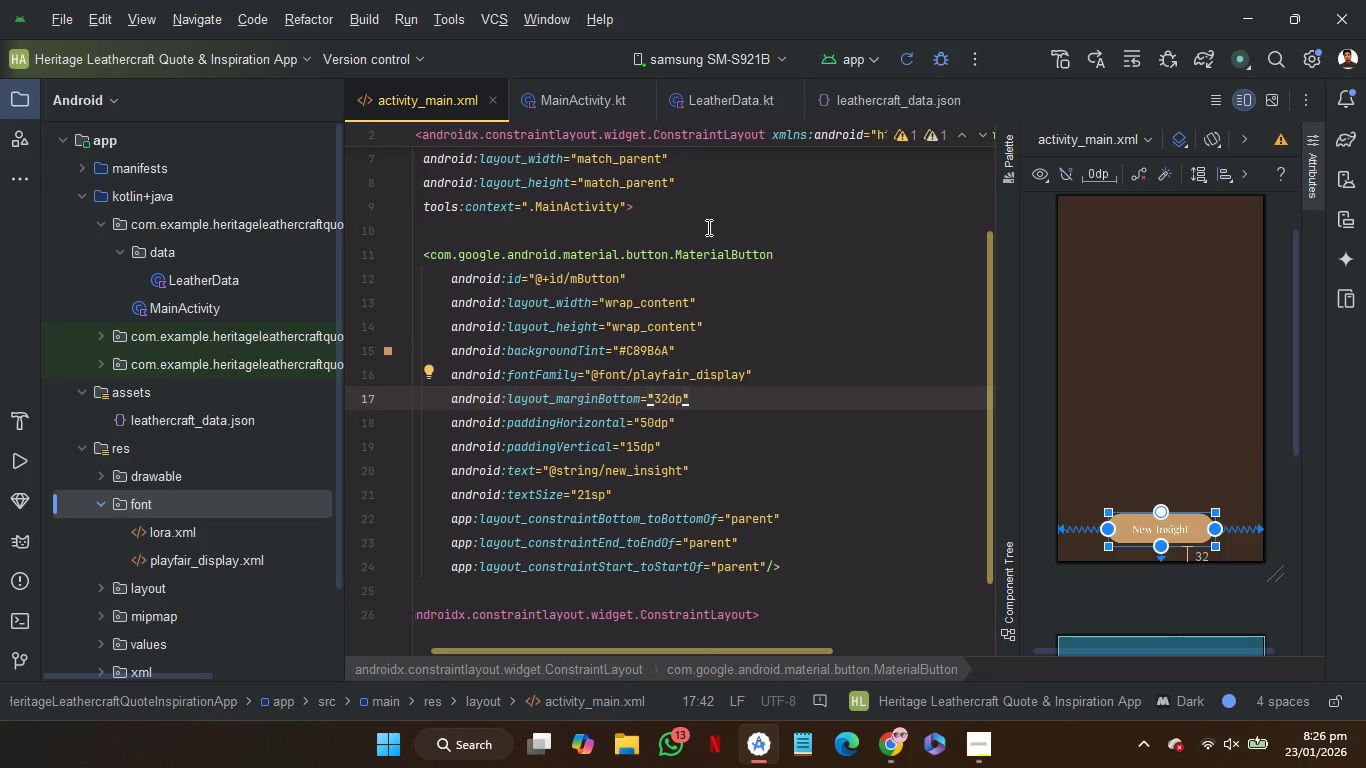 
left_click([710, 235])
 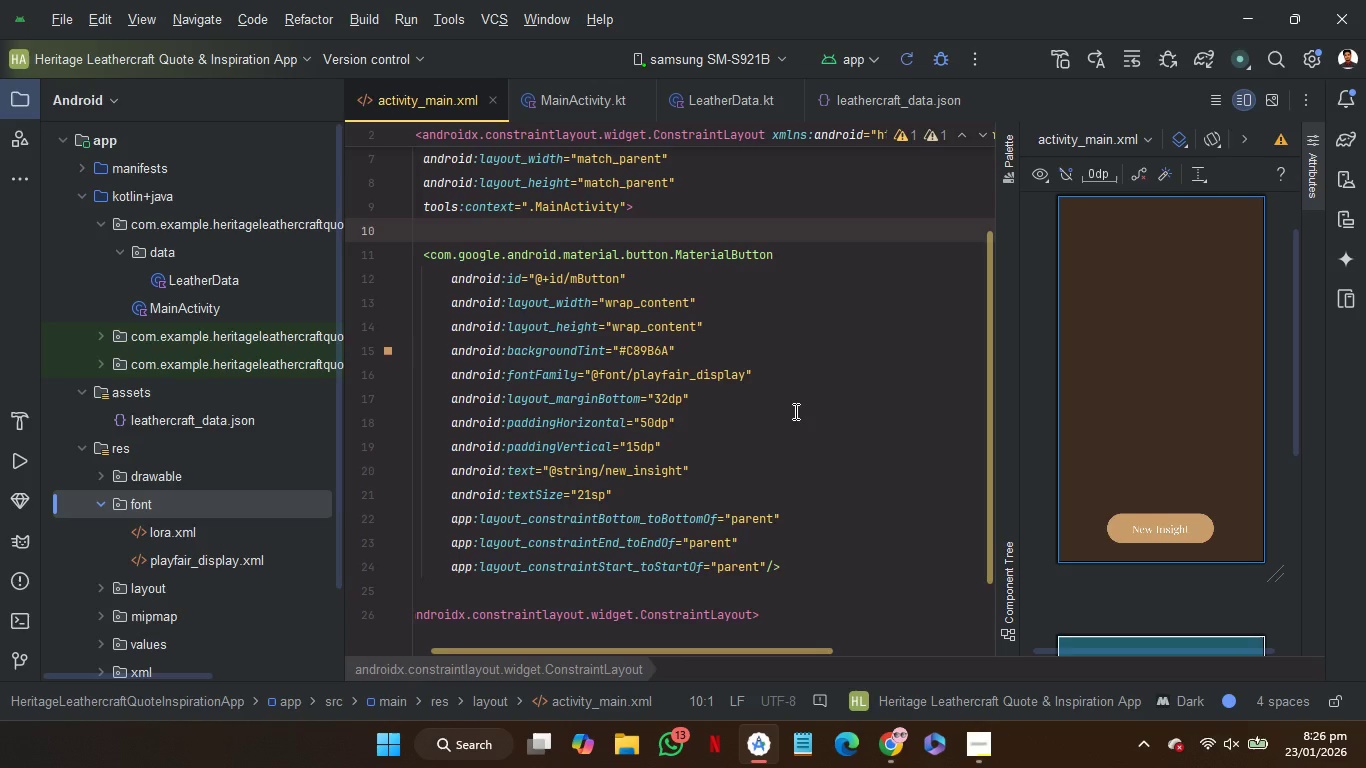 
wait(12.92)
 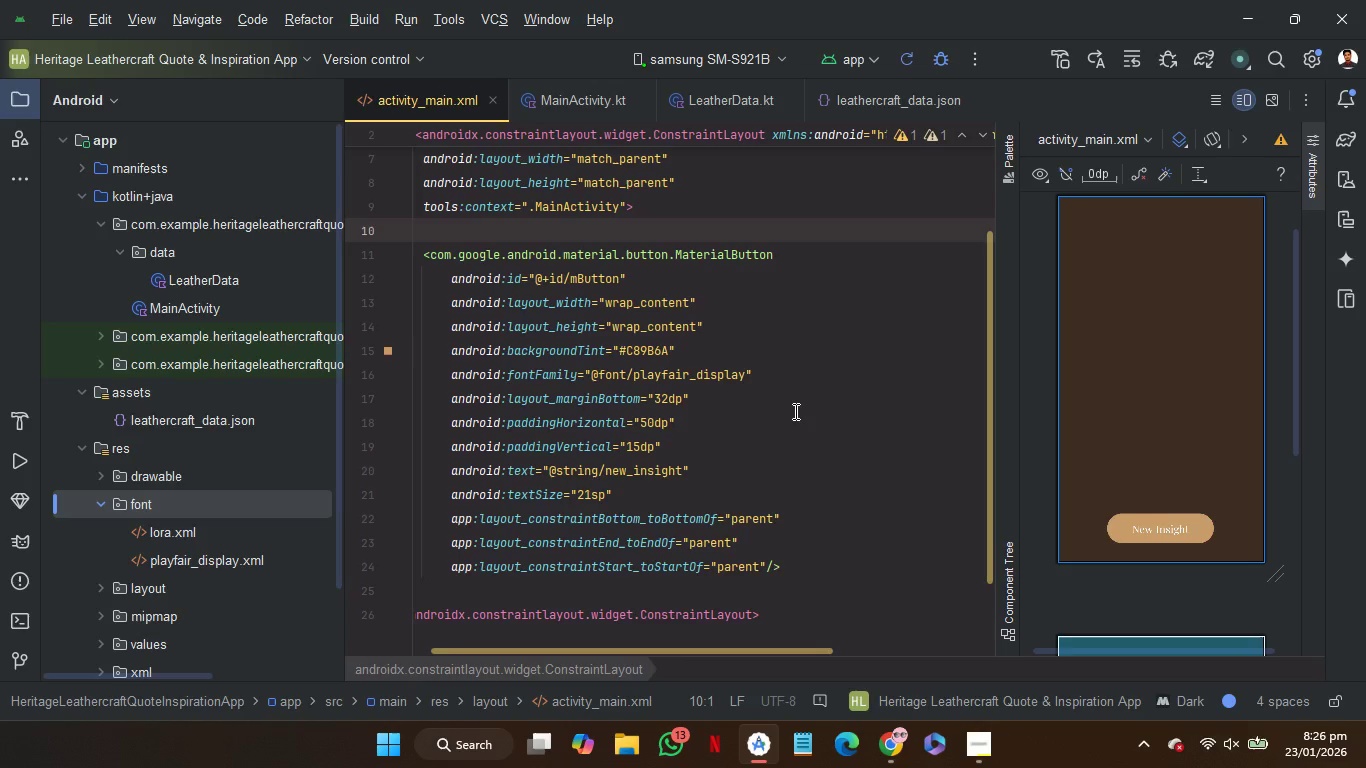 
left_click([709, 205])
 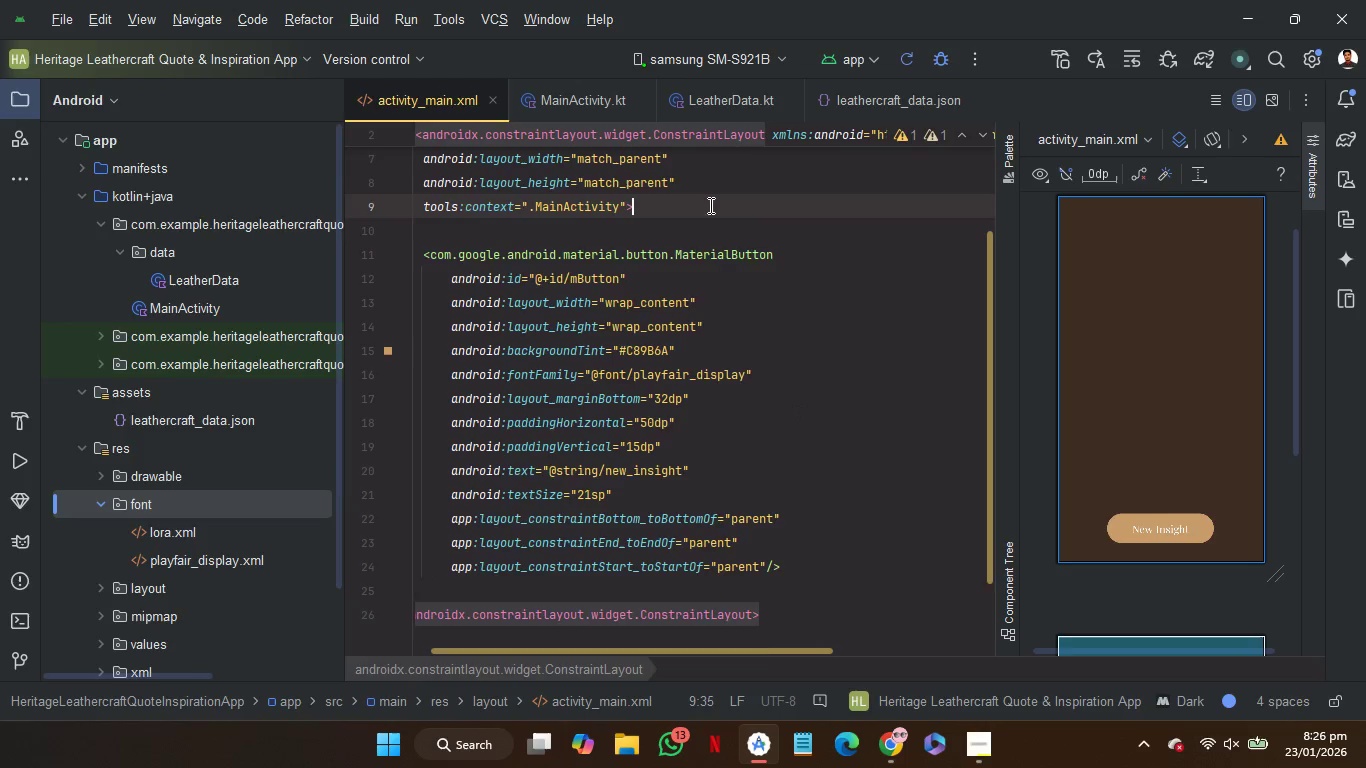 
key(Enter)
 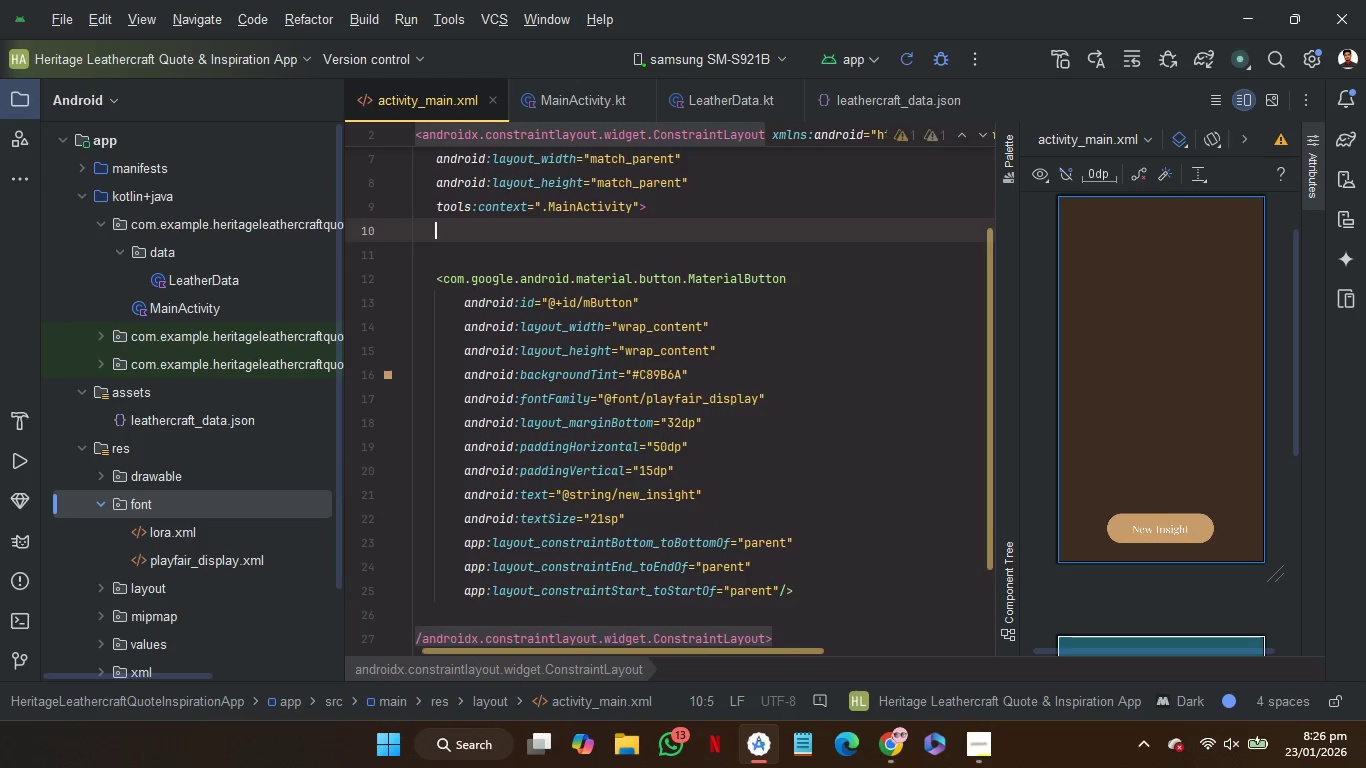 
key(Enter)
 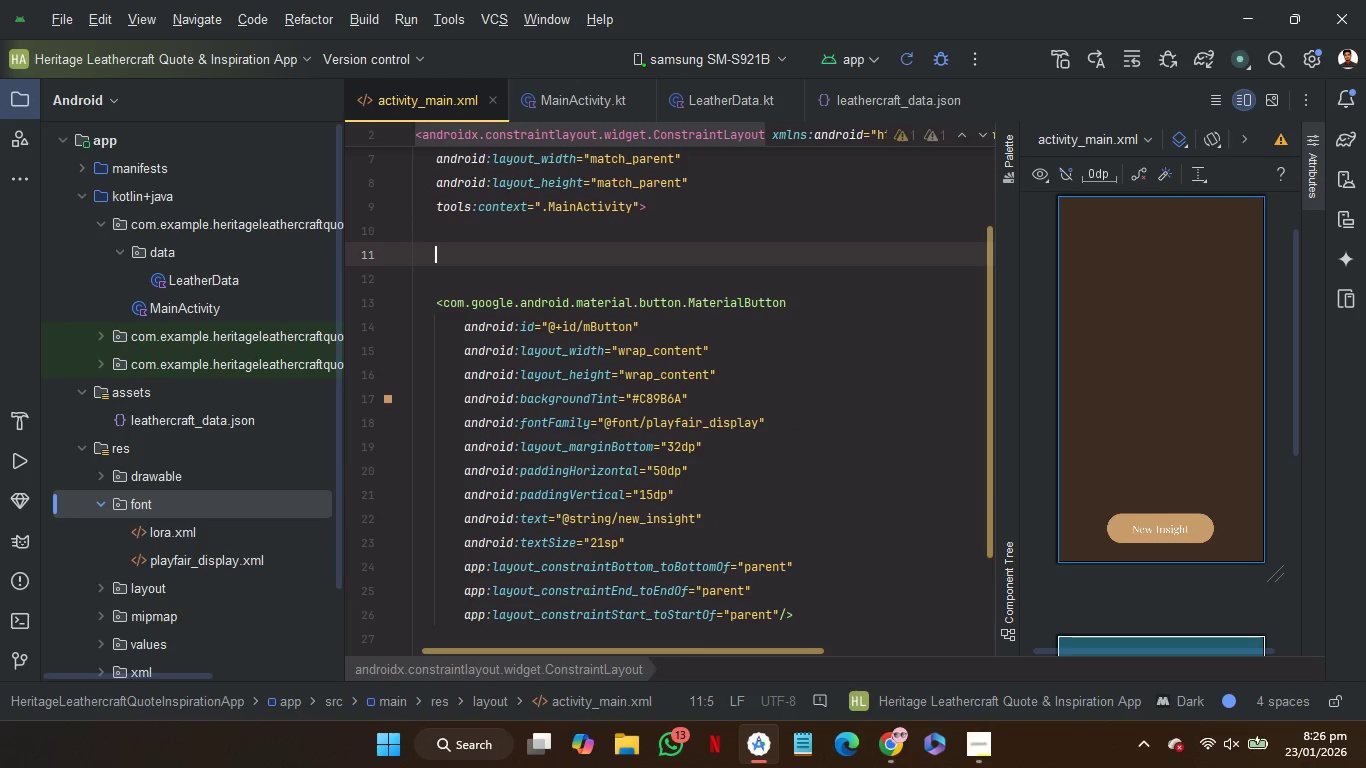 
hold_key(key=ShiftRight, duration=1.17)
 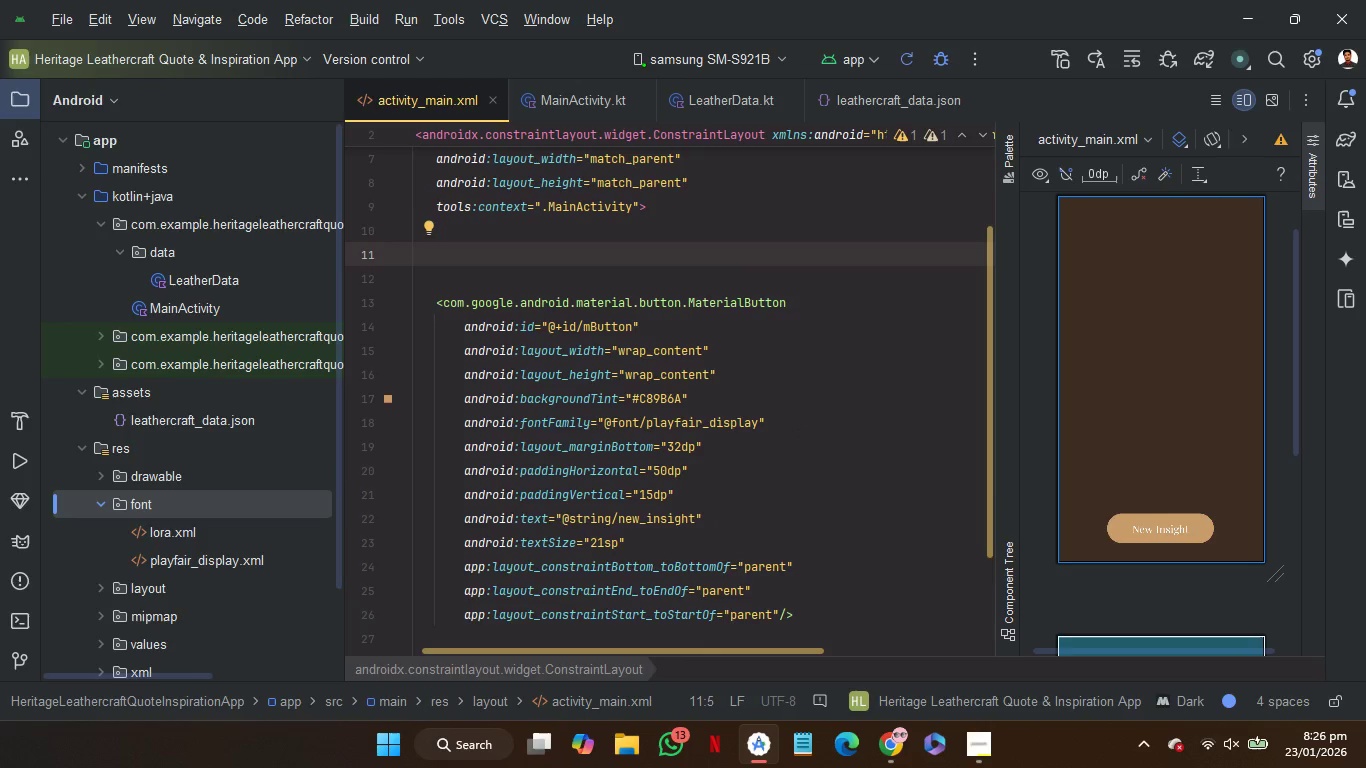 
key(Shift+Comma)
 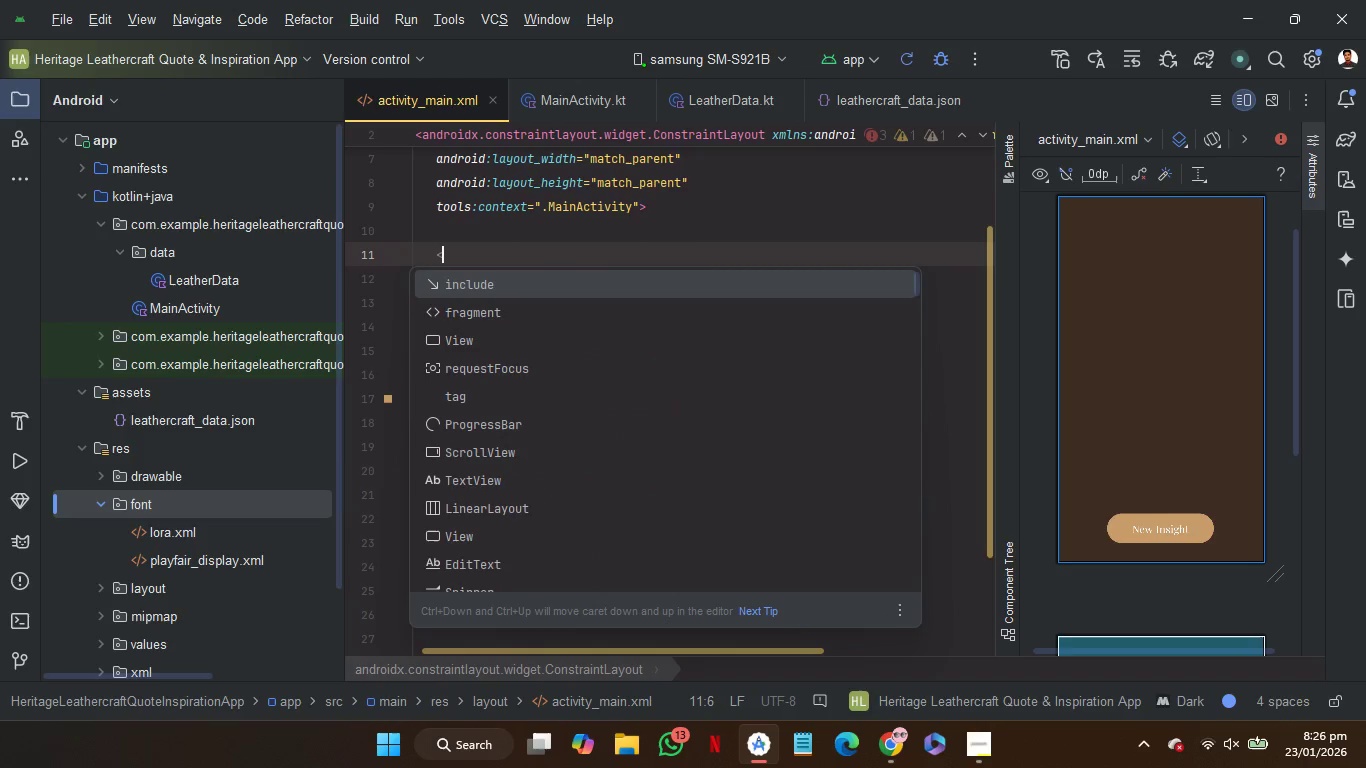 
wait(10.59)
 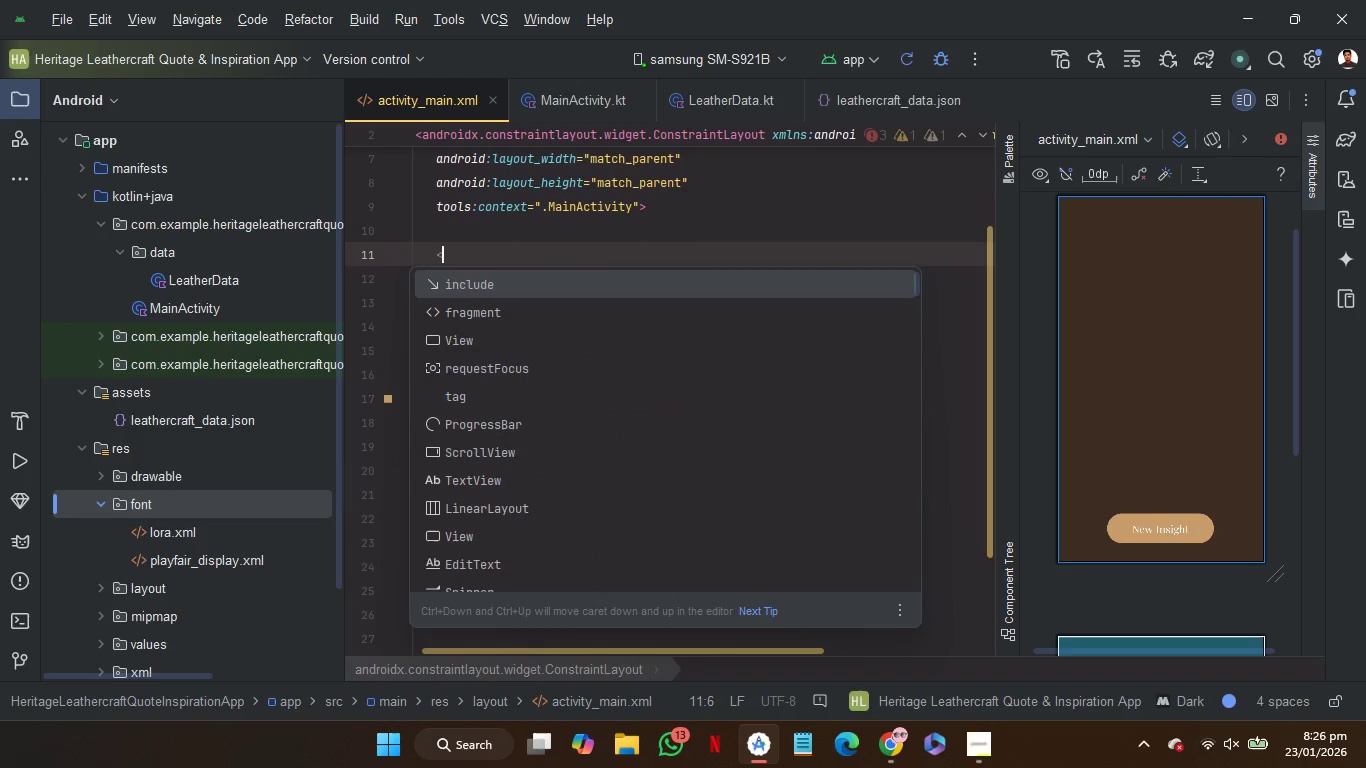 
key(ArrowDown)
 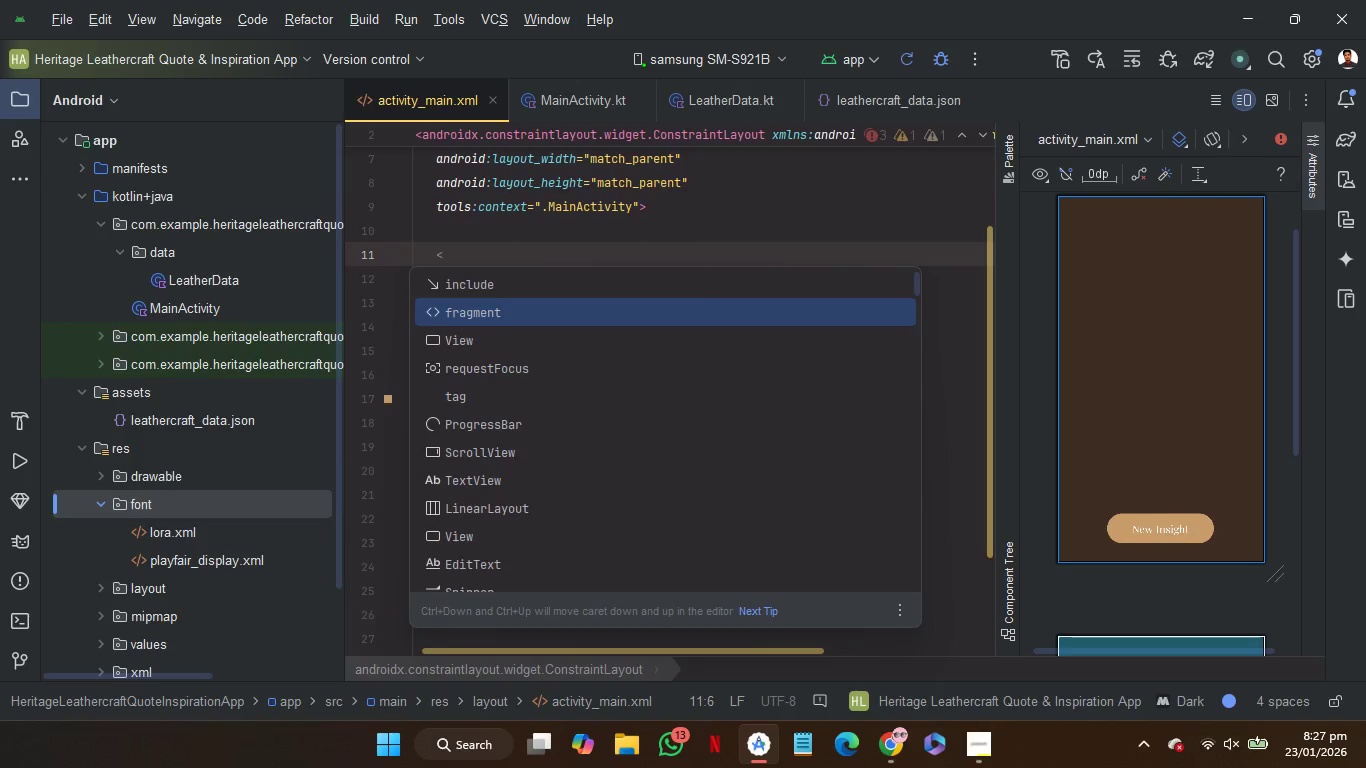 
key(ArrowDown)
 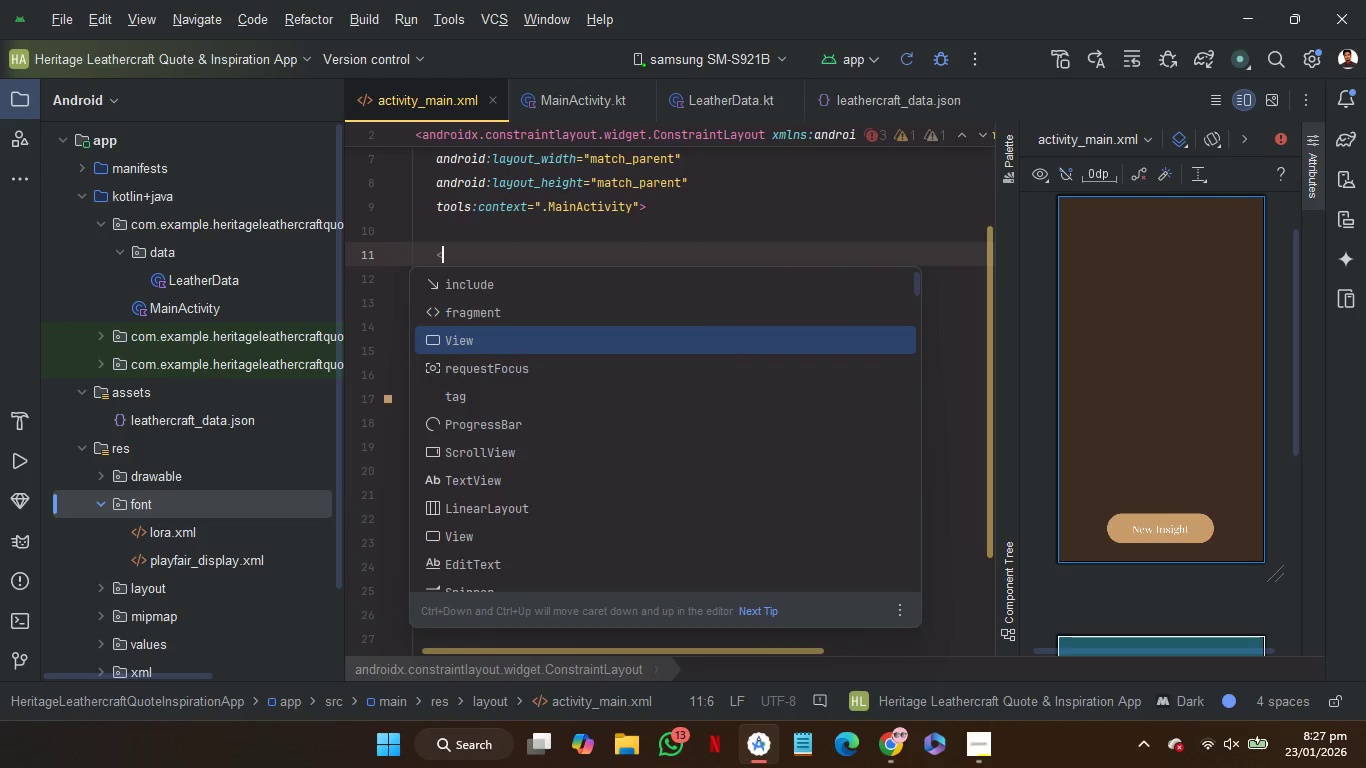 
type(MC)
 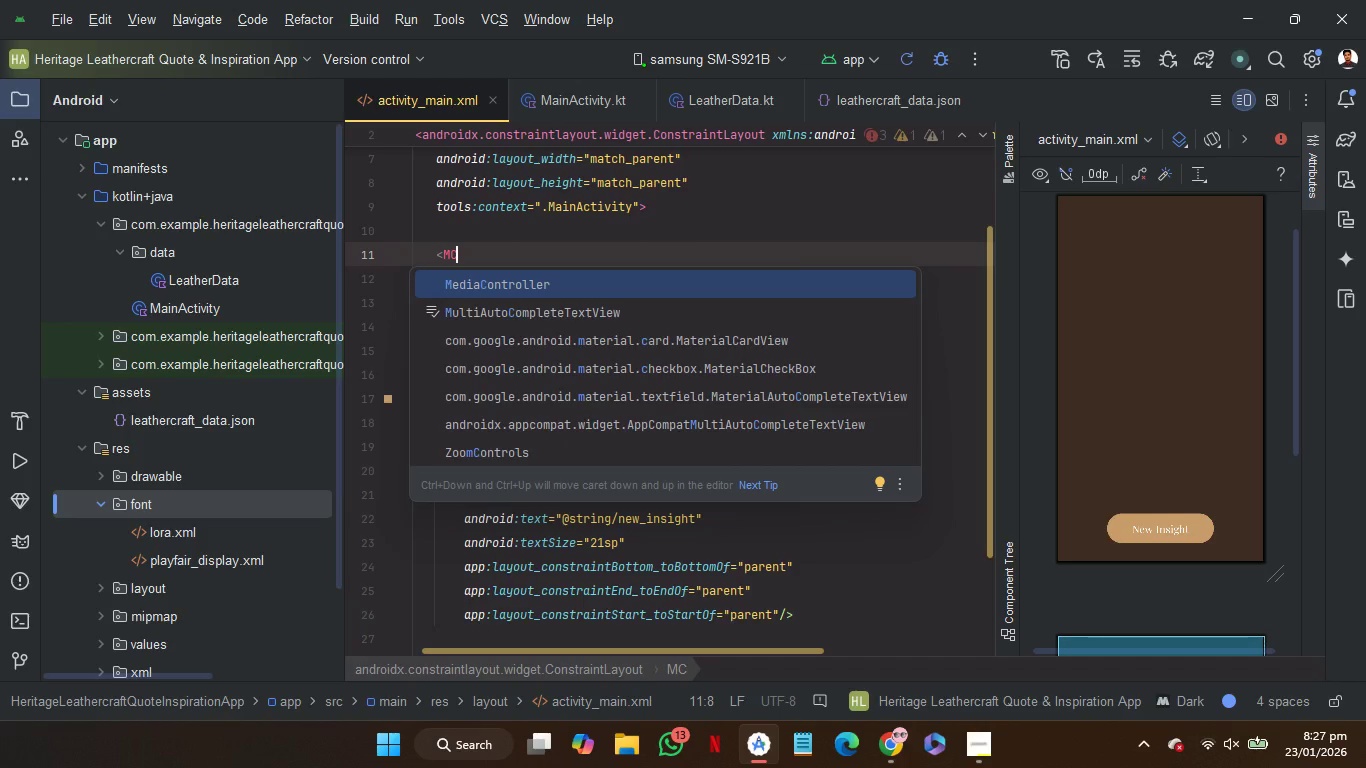 
type(v)
key(Backspace)
key(Backspace)
key(Backspace)
type(MCV)
 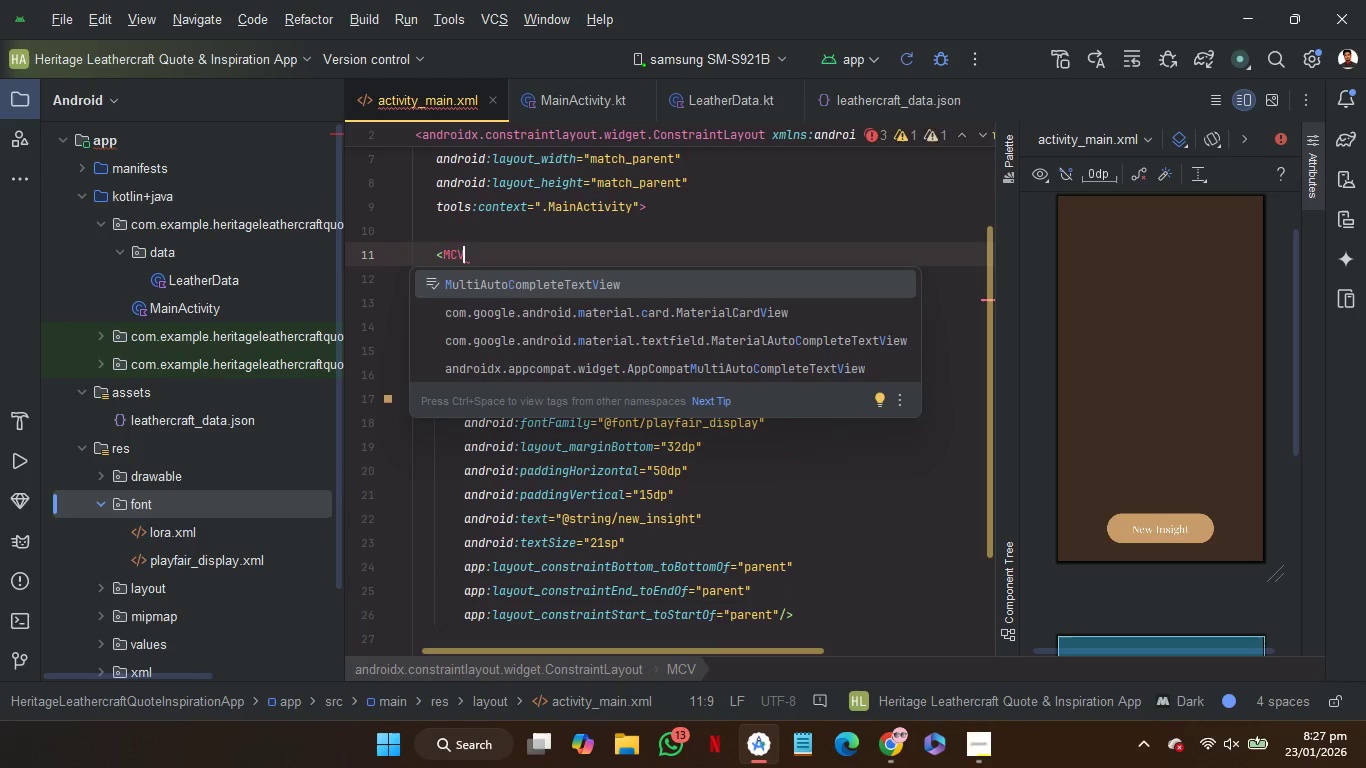 
key(ArrowDown)
 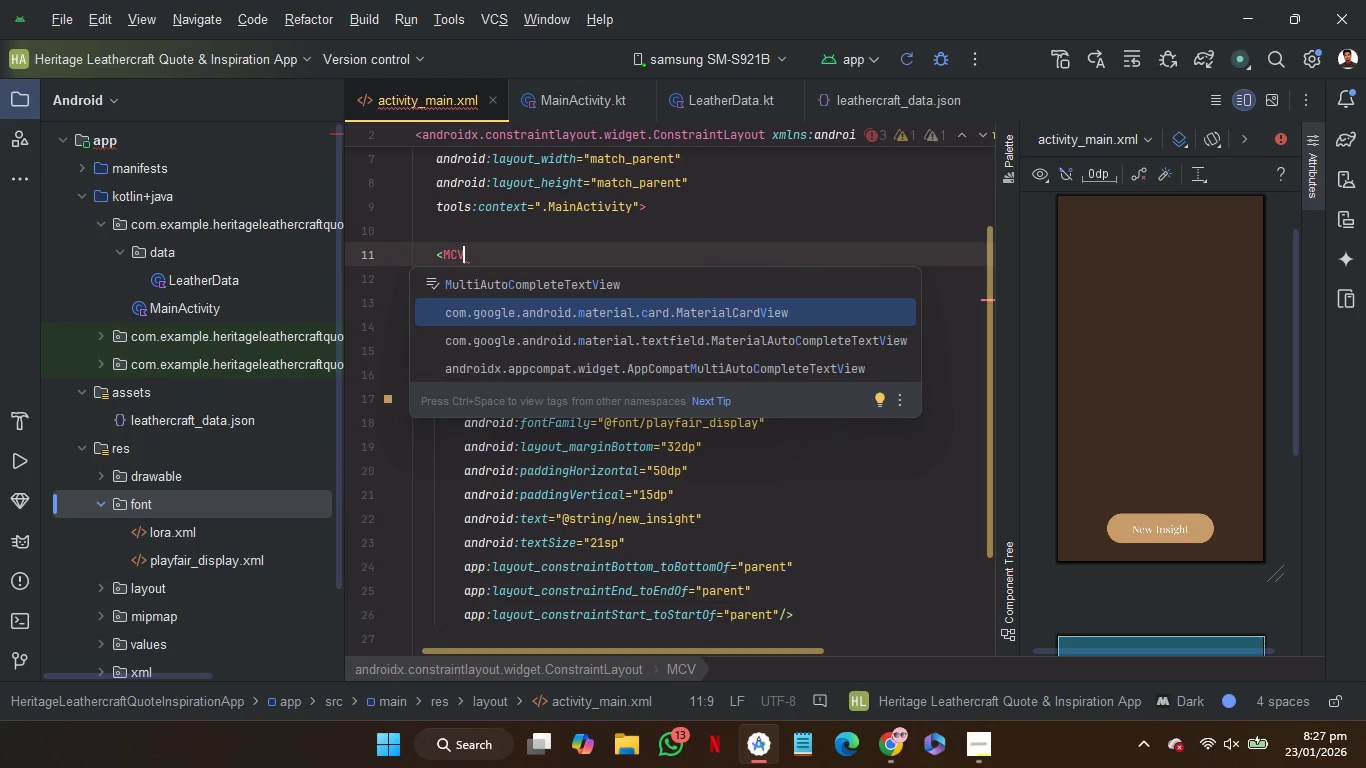 
key(Enter)
 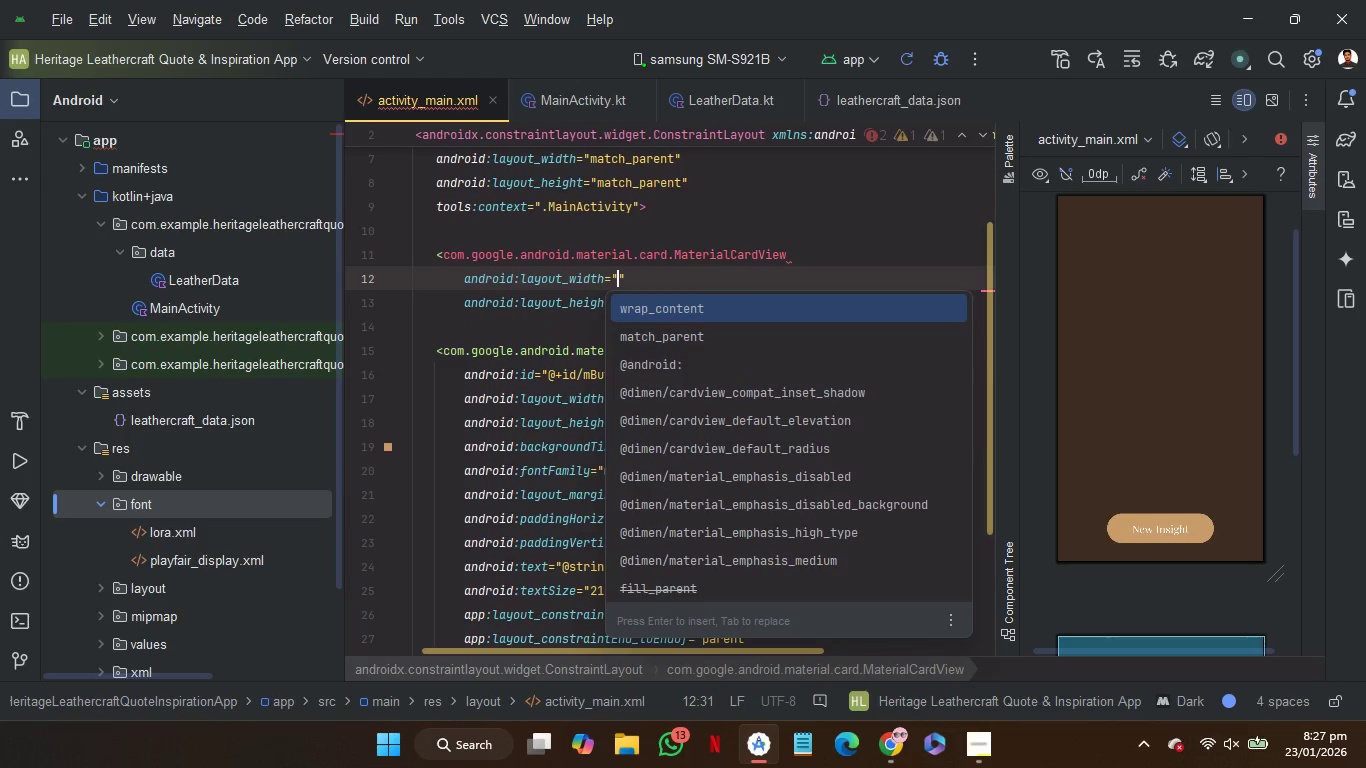 
key(Enter)
 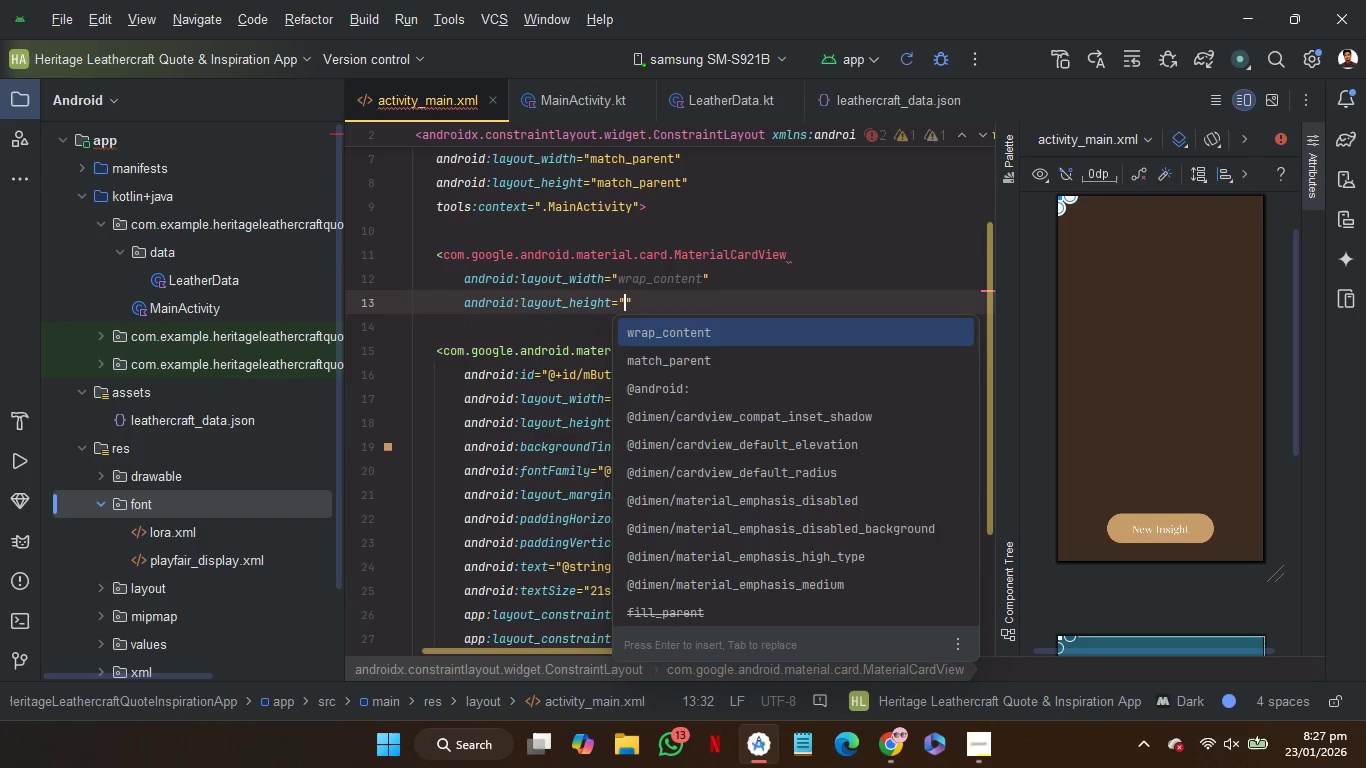 
key(Enter)
 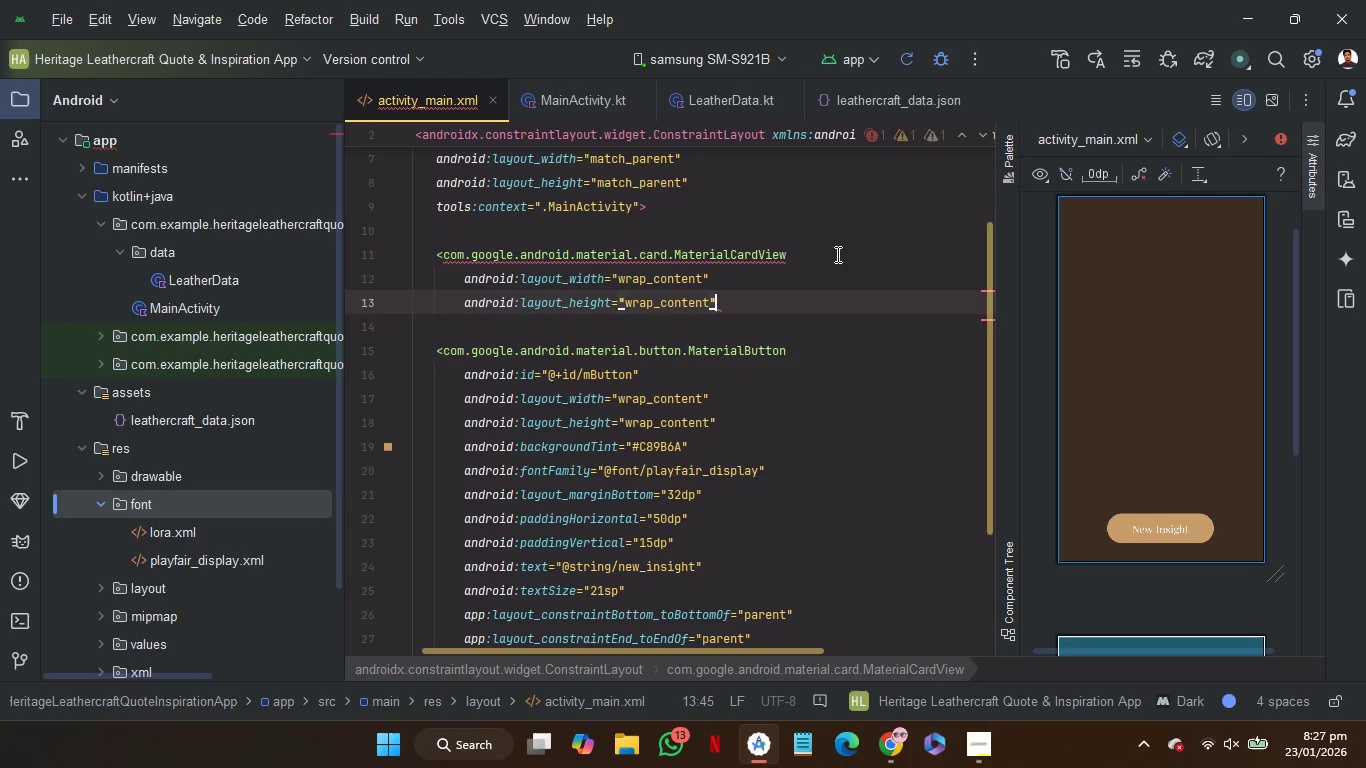 
left_click([836, 253])
 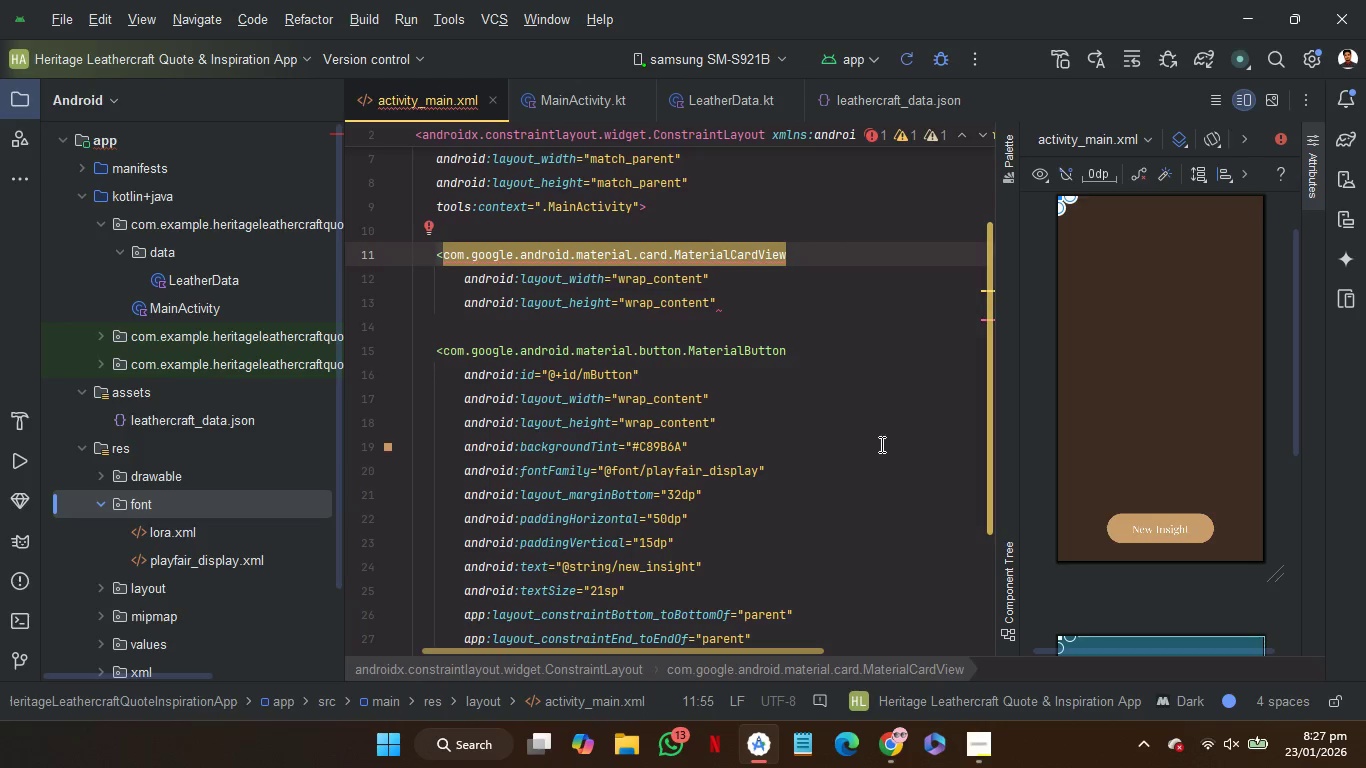 
wait(5.19)
 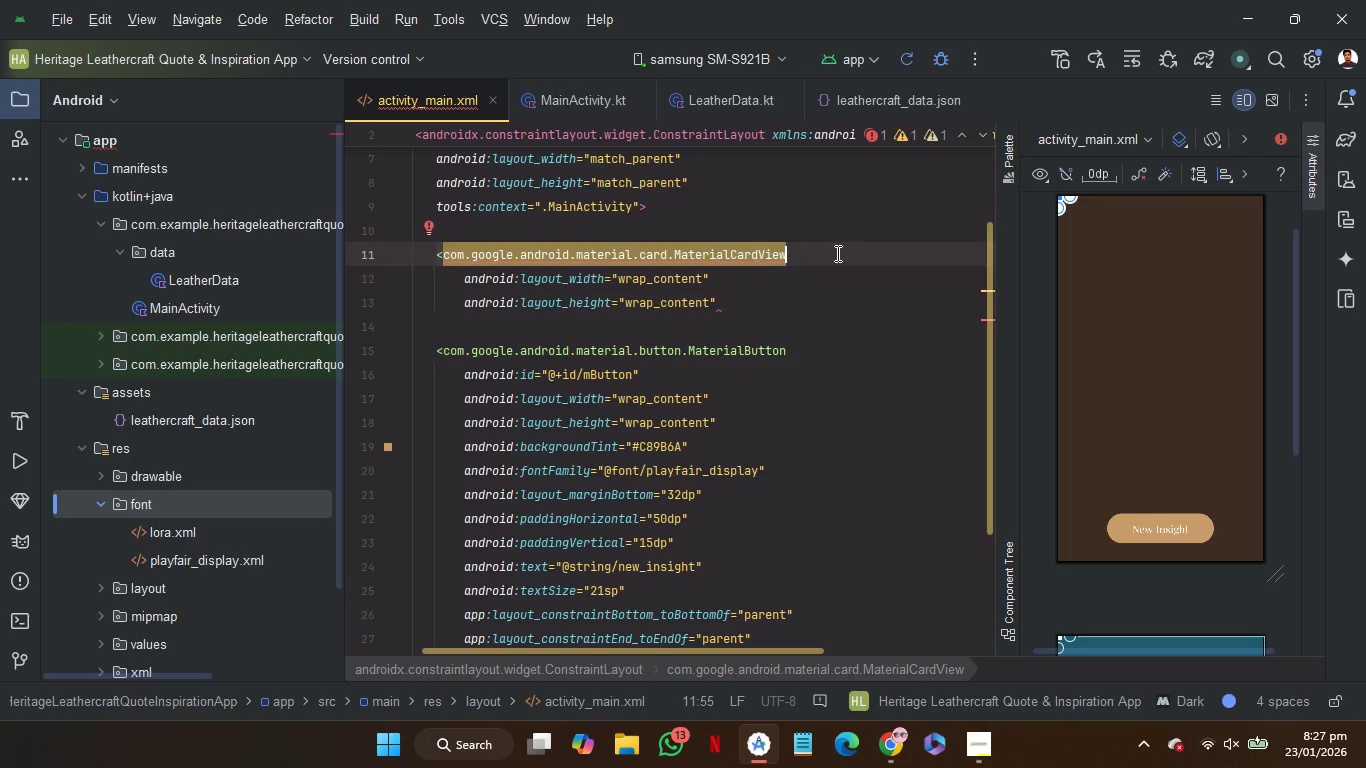 
scroll: coordinate [880, 444], scroll_direction: none, amount: 0.0
 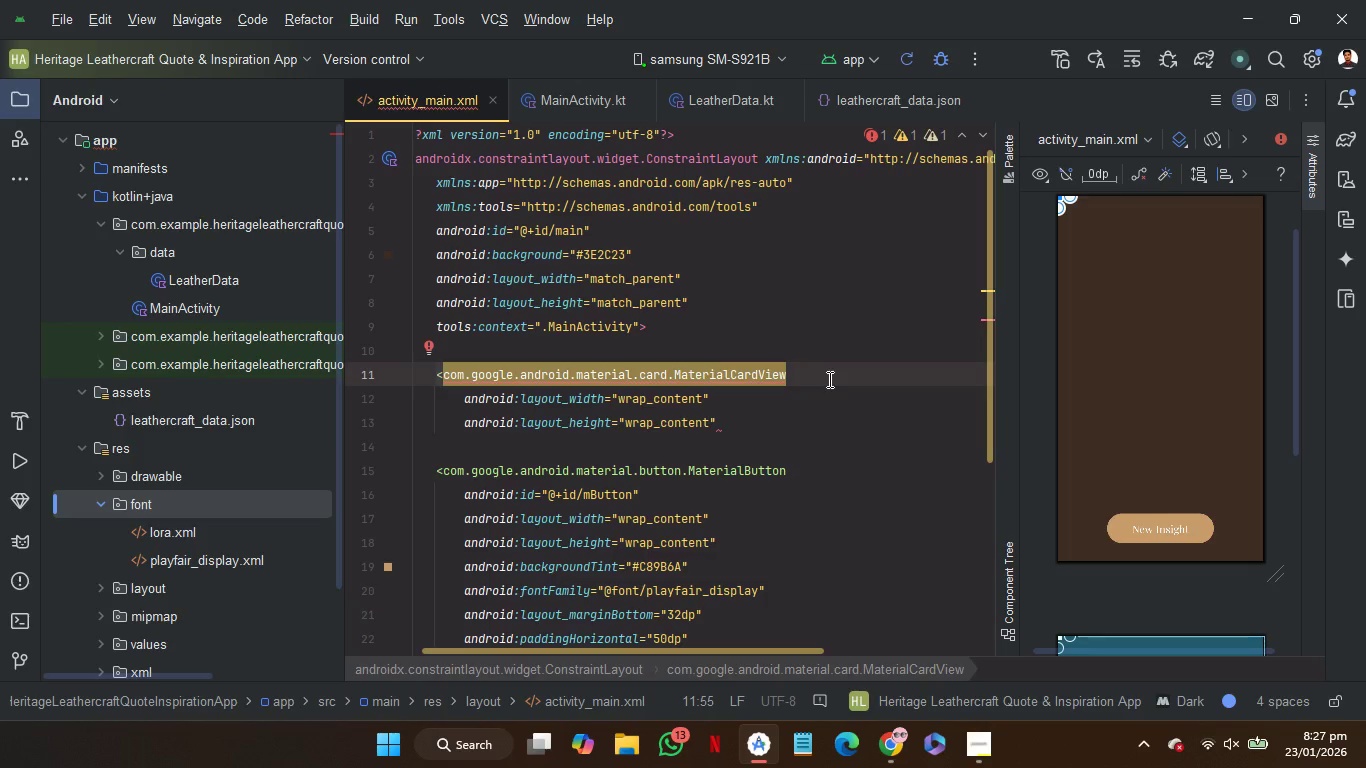 
left_click([822, 371])
 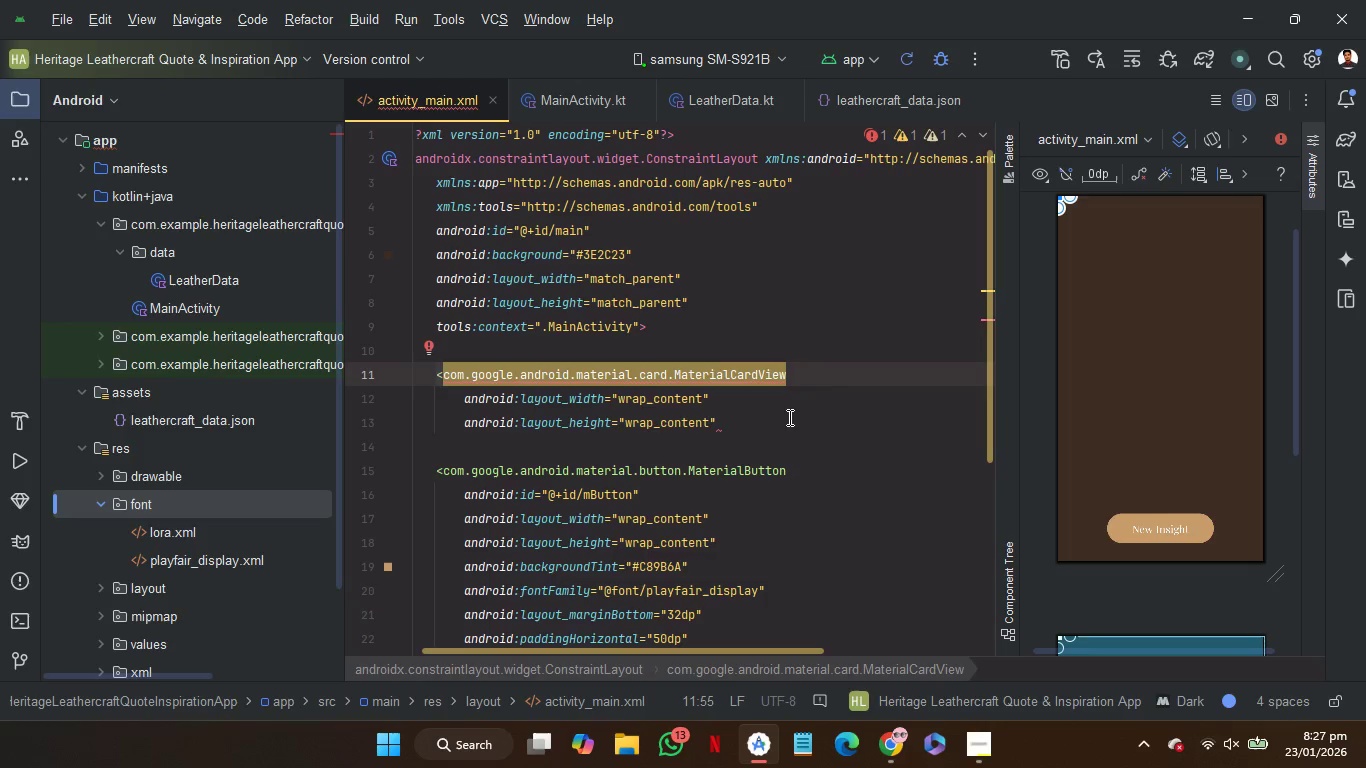 
left_click([787, 417])
 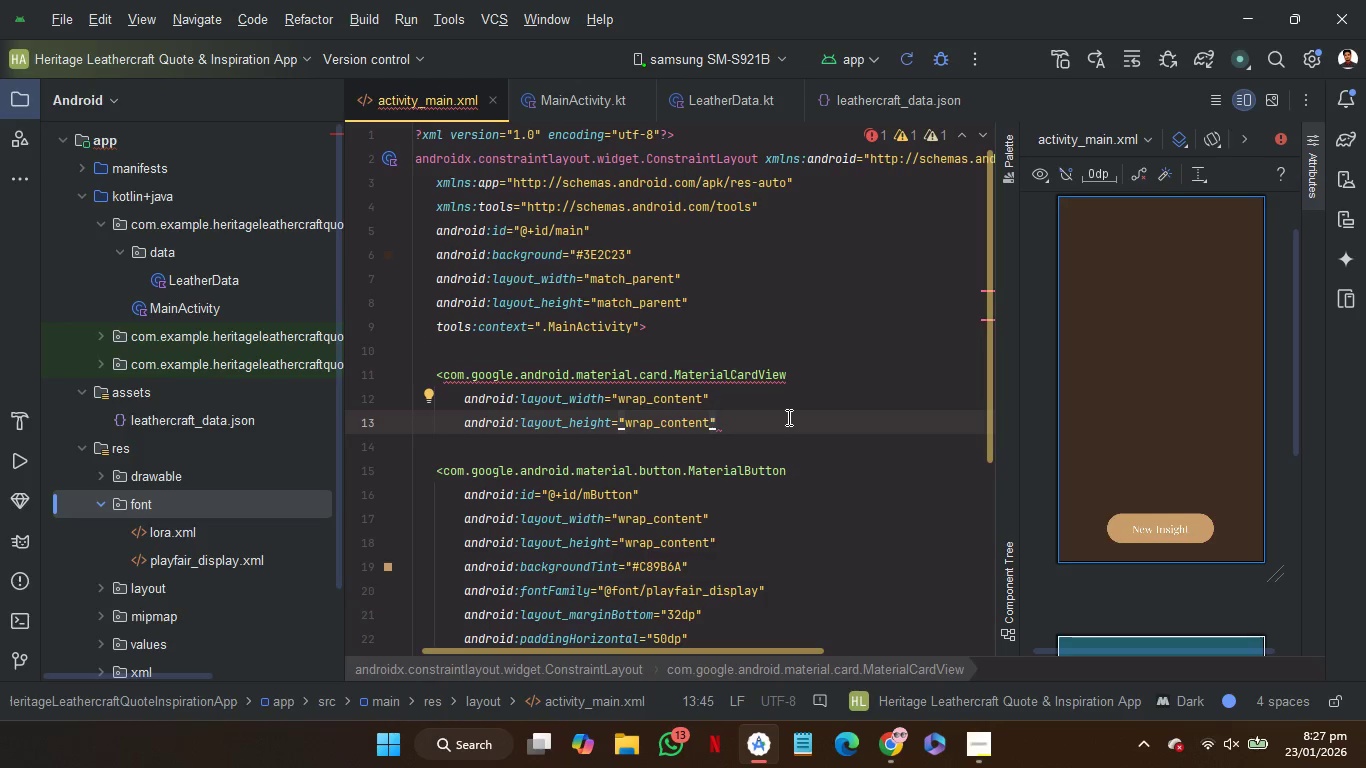 
key(Enter)
 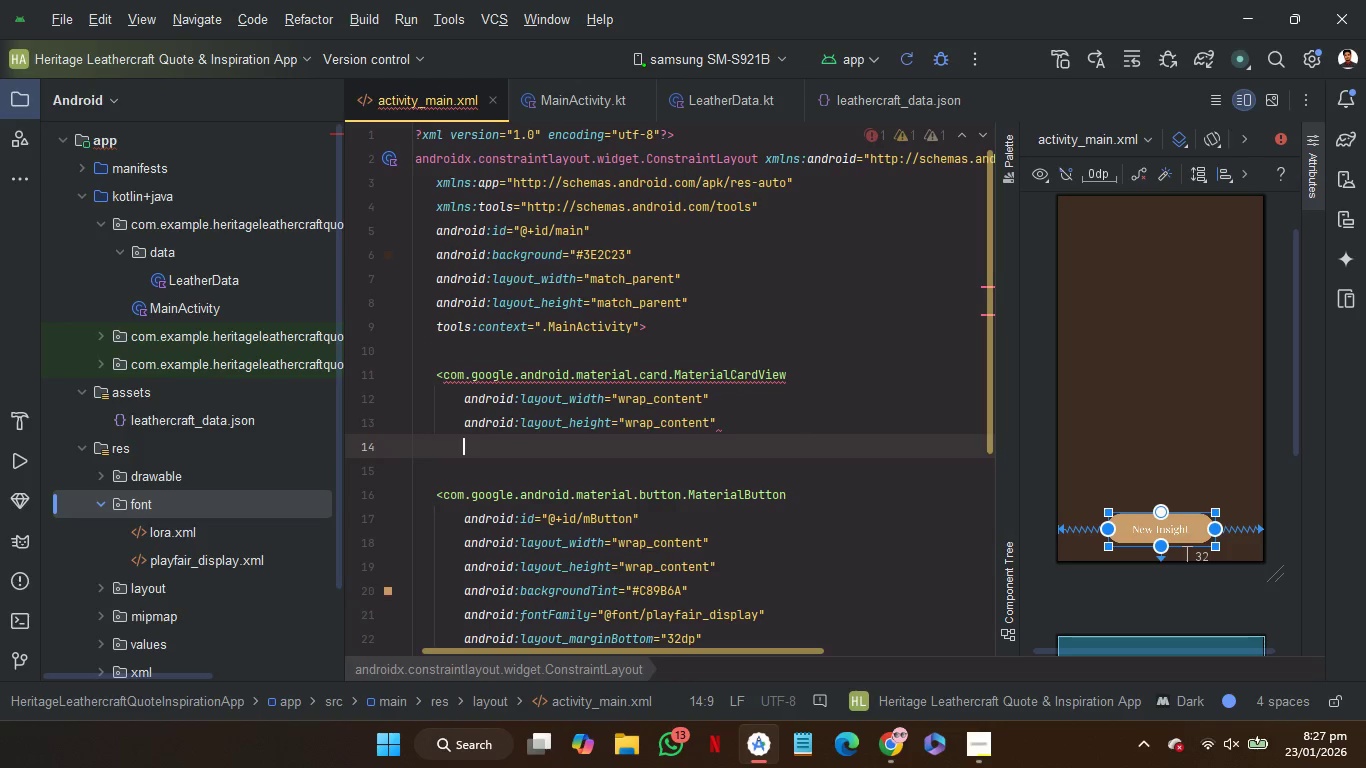 
type(top)
 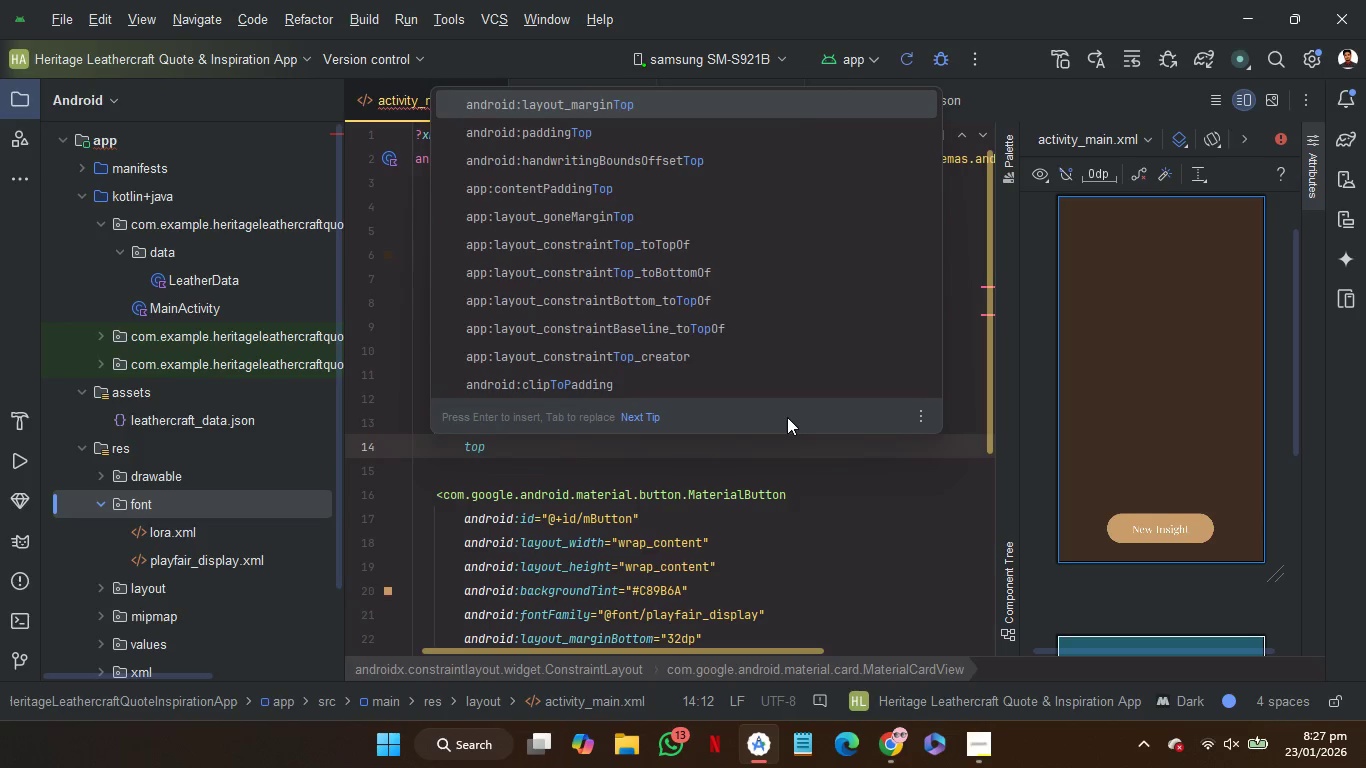 
key(ArrowDown)
 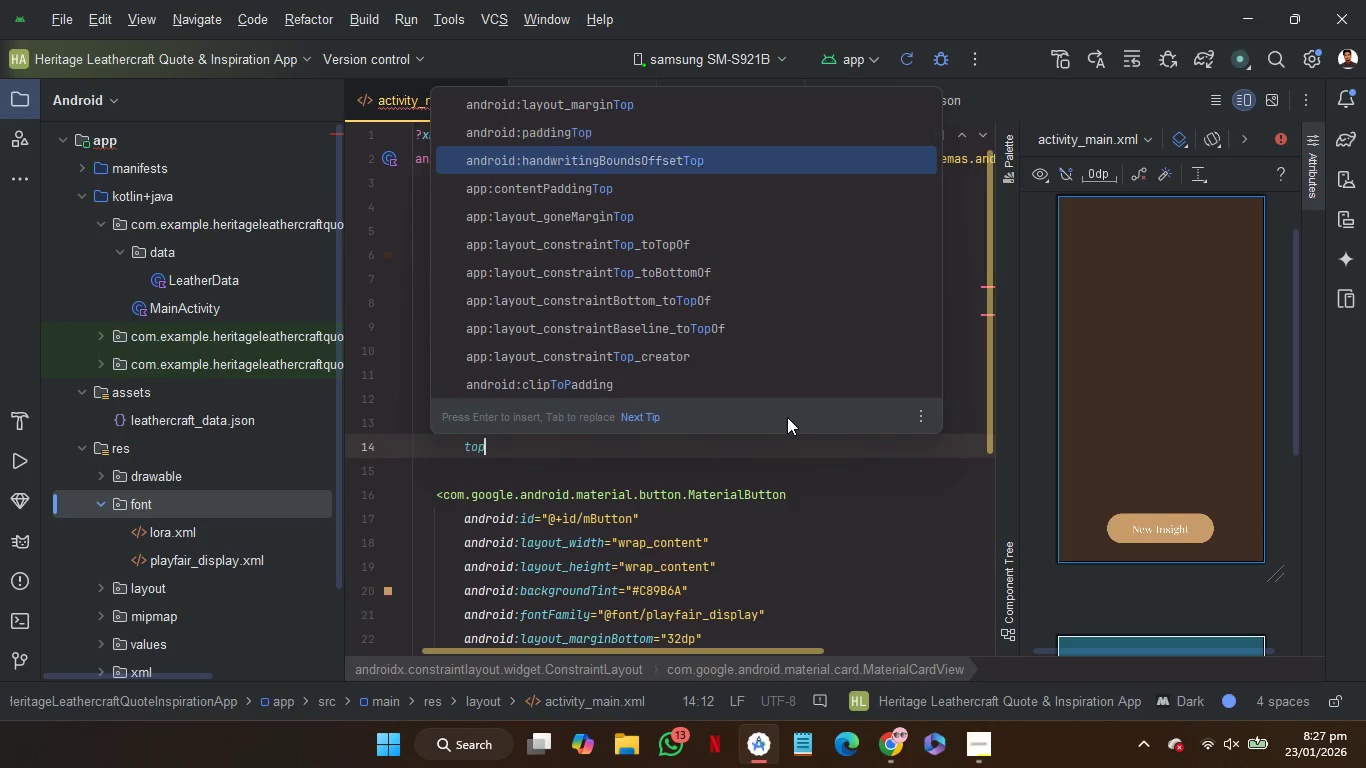 
key(ArrowDown)
 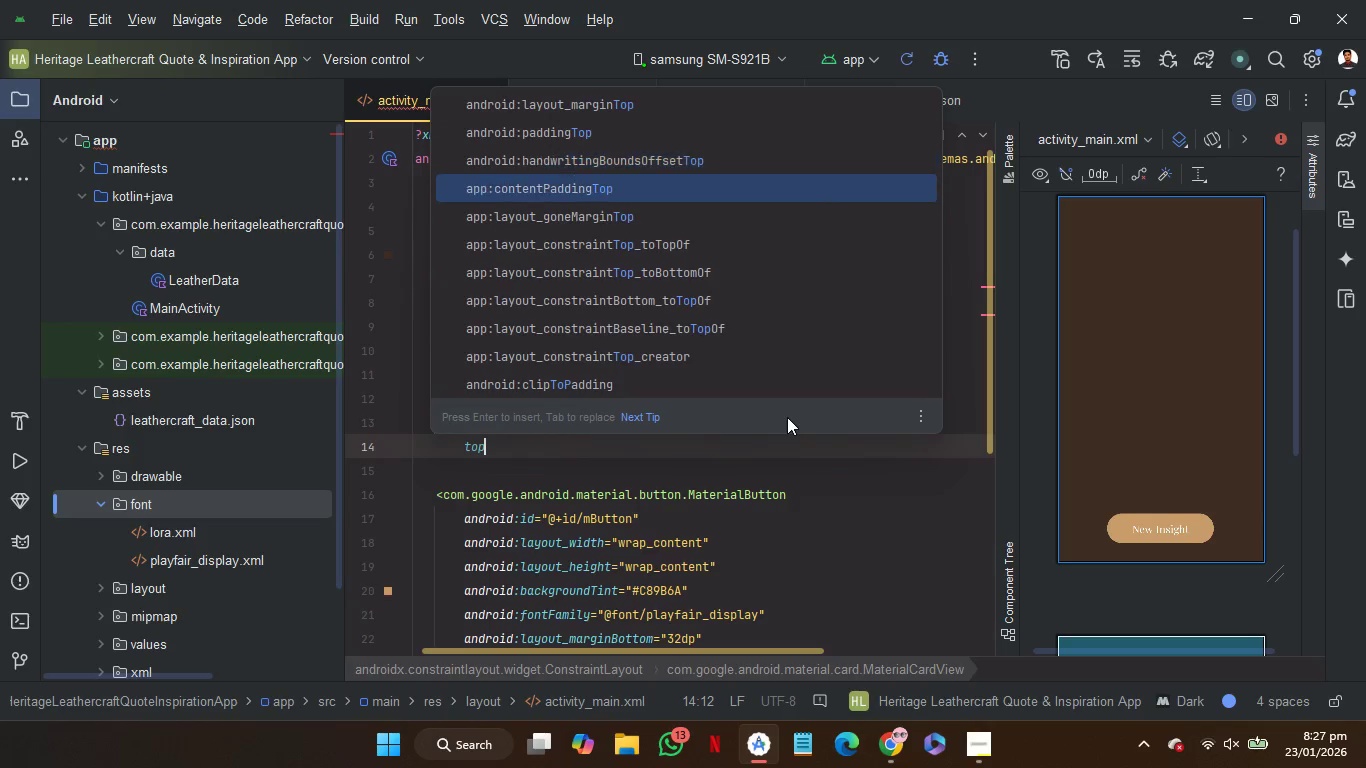 
key(ArrowDown)
 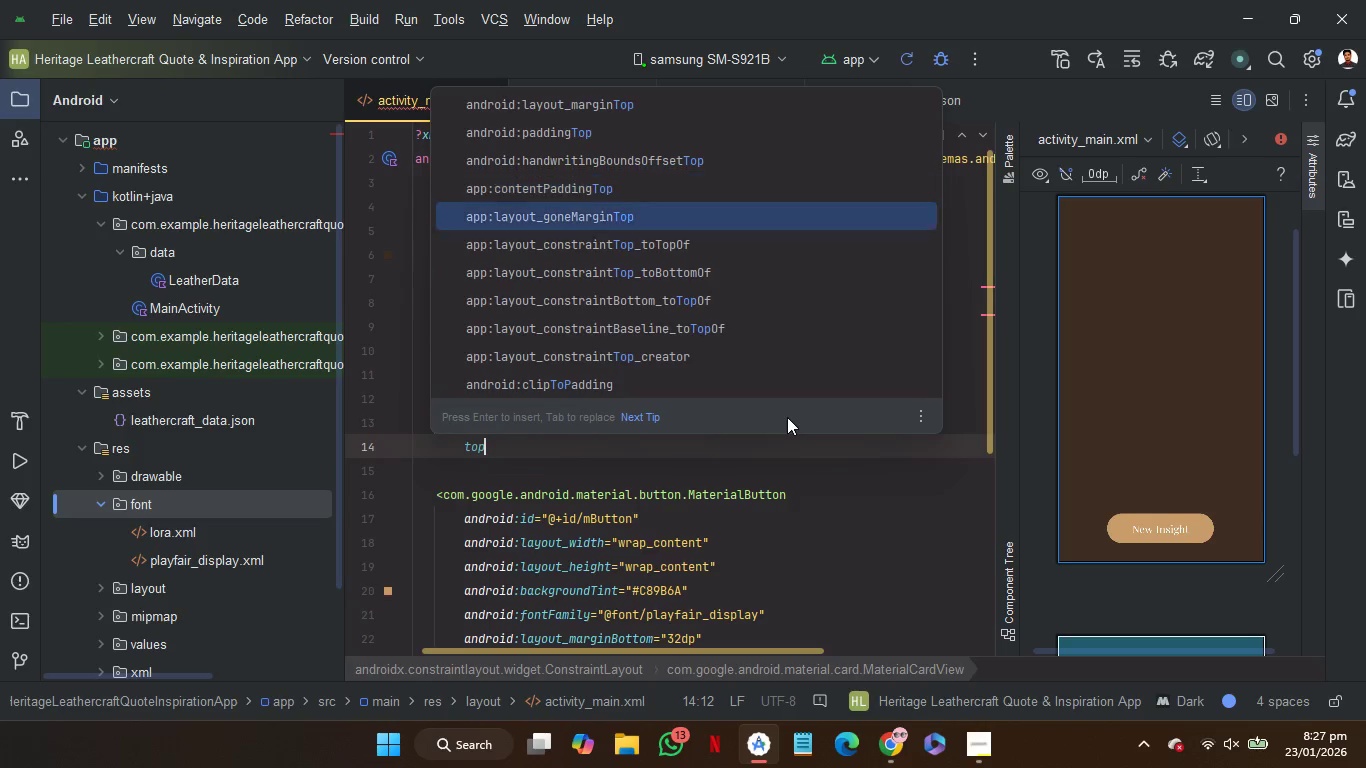 
key(ArrowDown)
 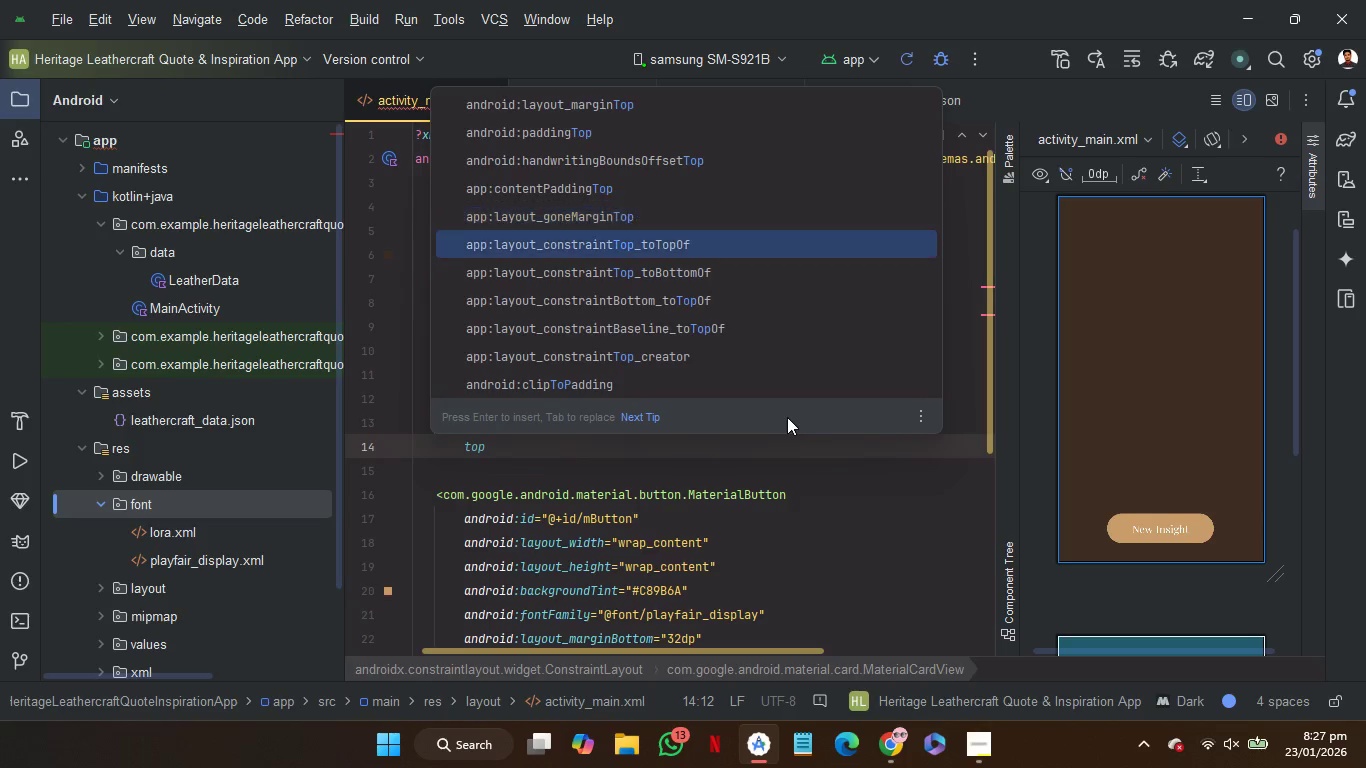 
key(ArrowDown)
 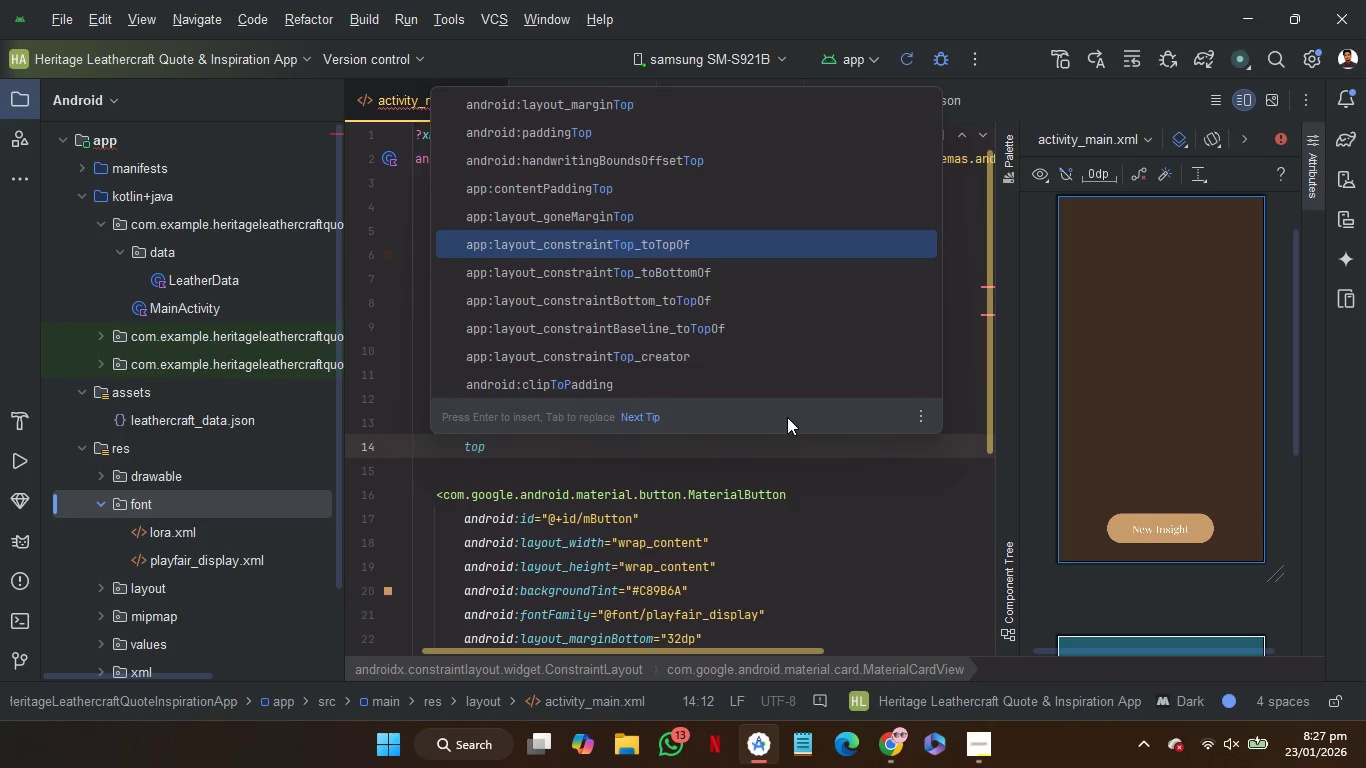 
key(Enter)
 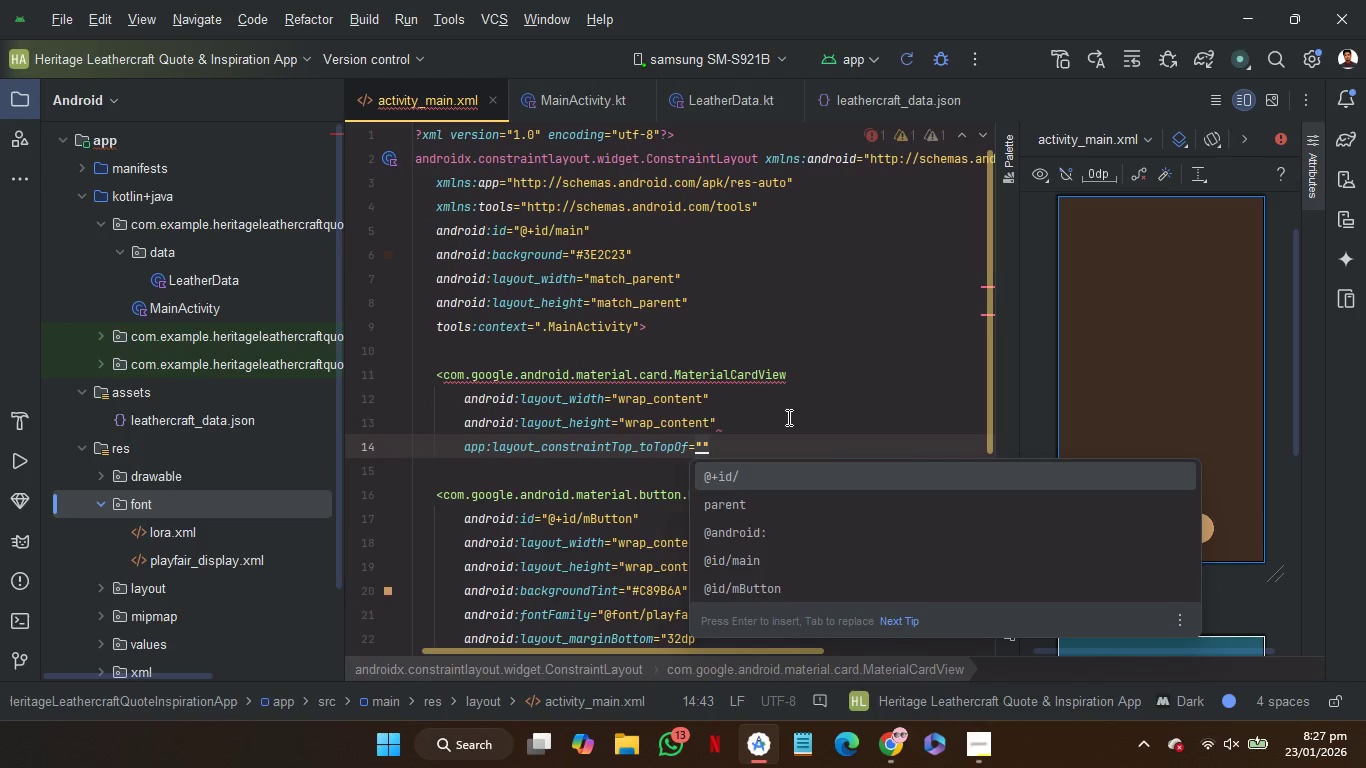 
key(ArrowDown)
 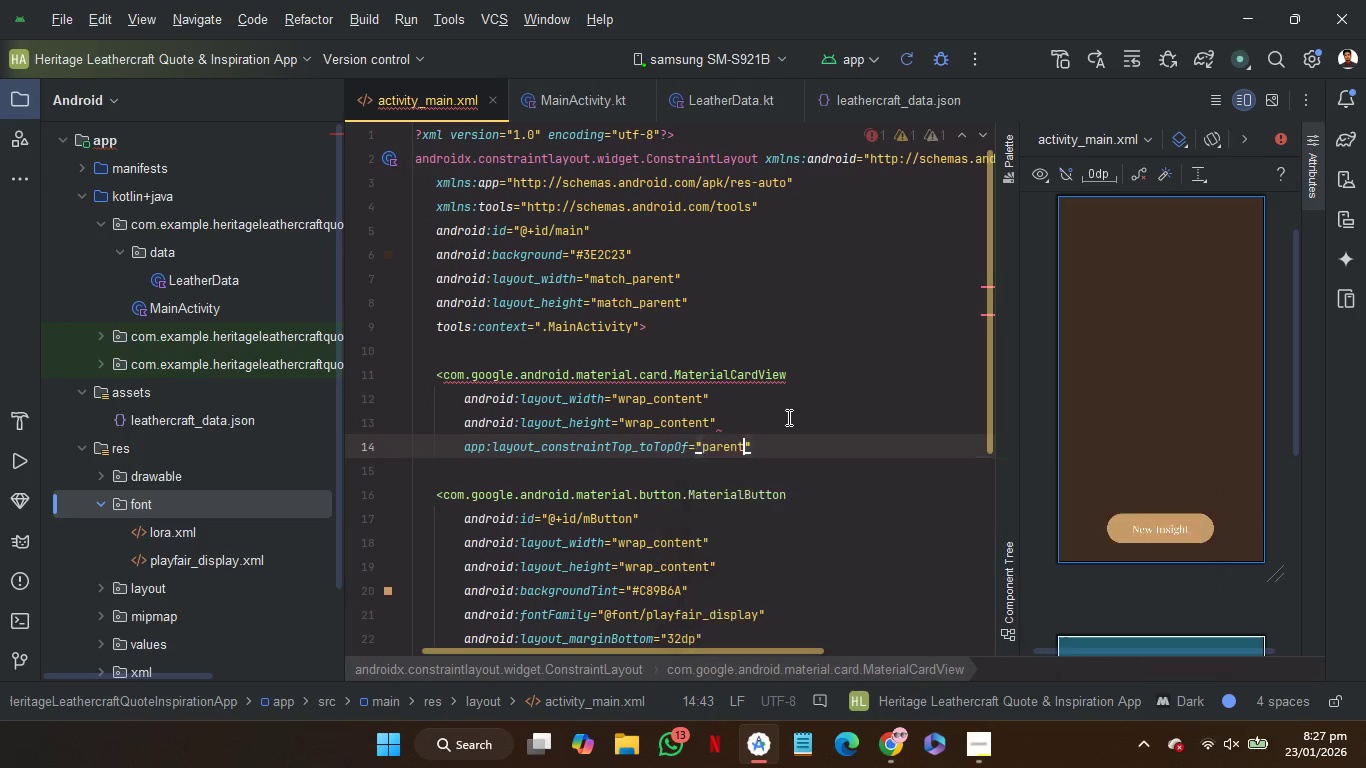 
key(Enter)
 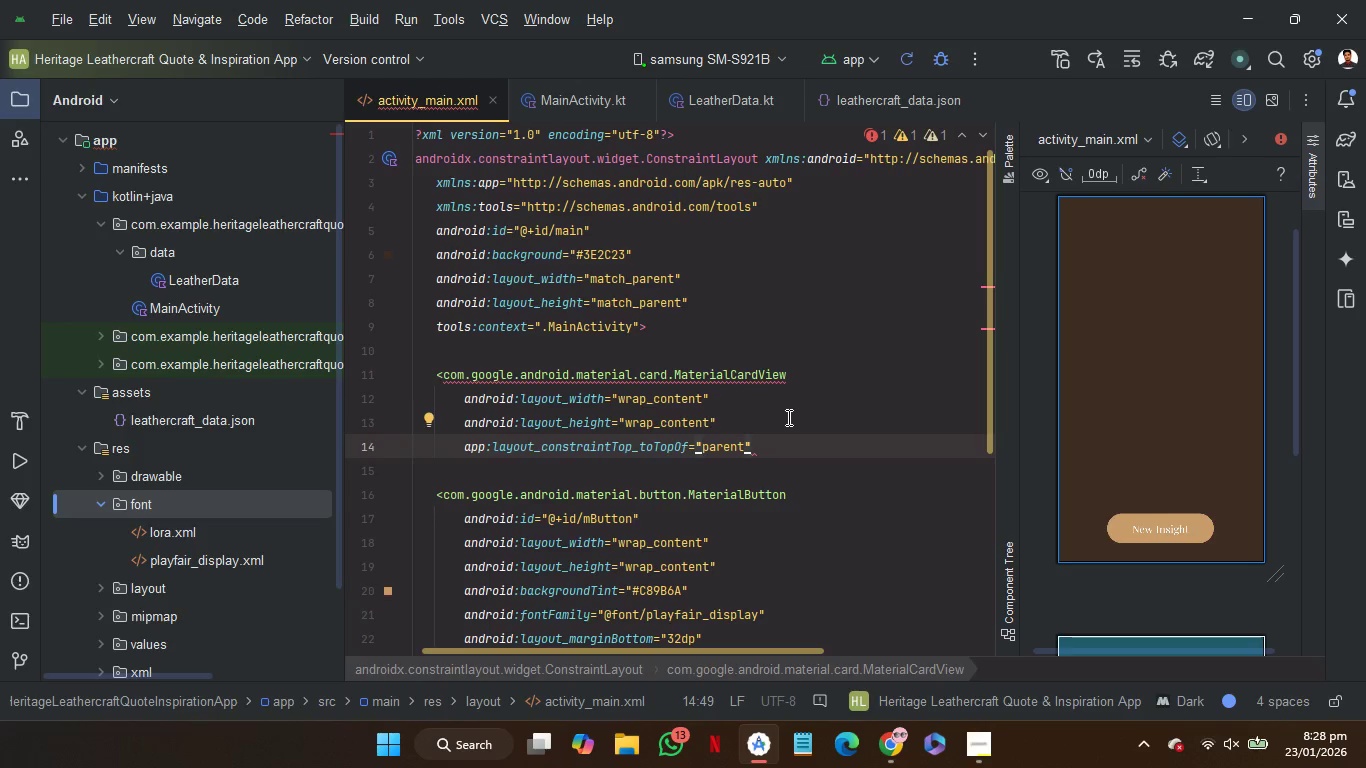 
wait(26.24)
 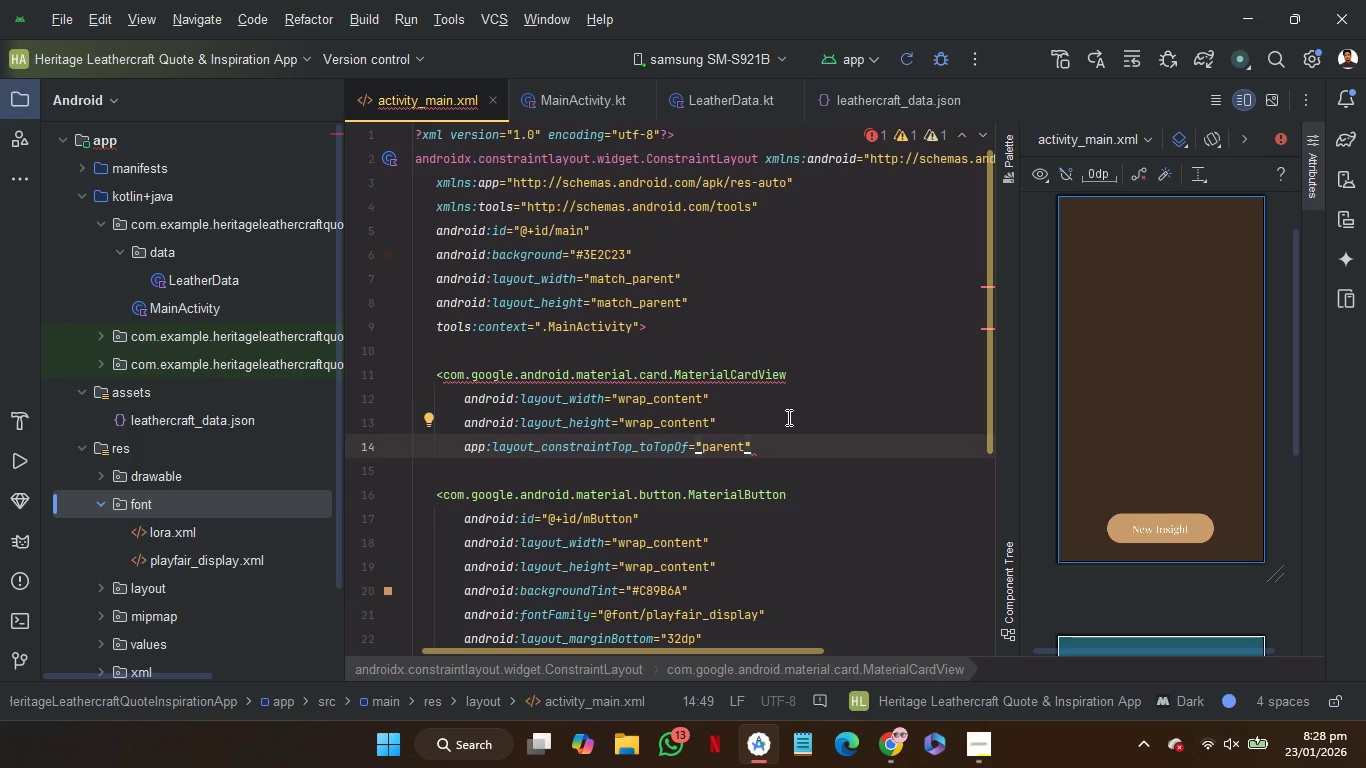 
key(ArrowRight)
 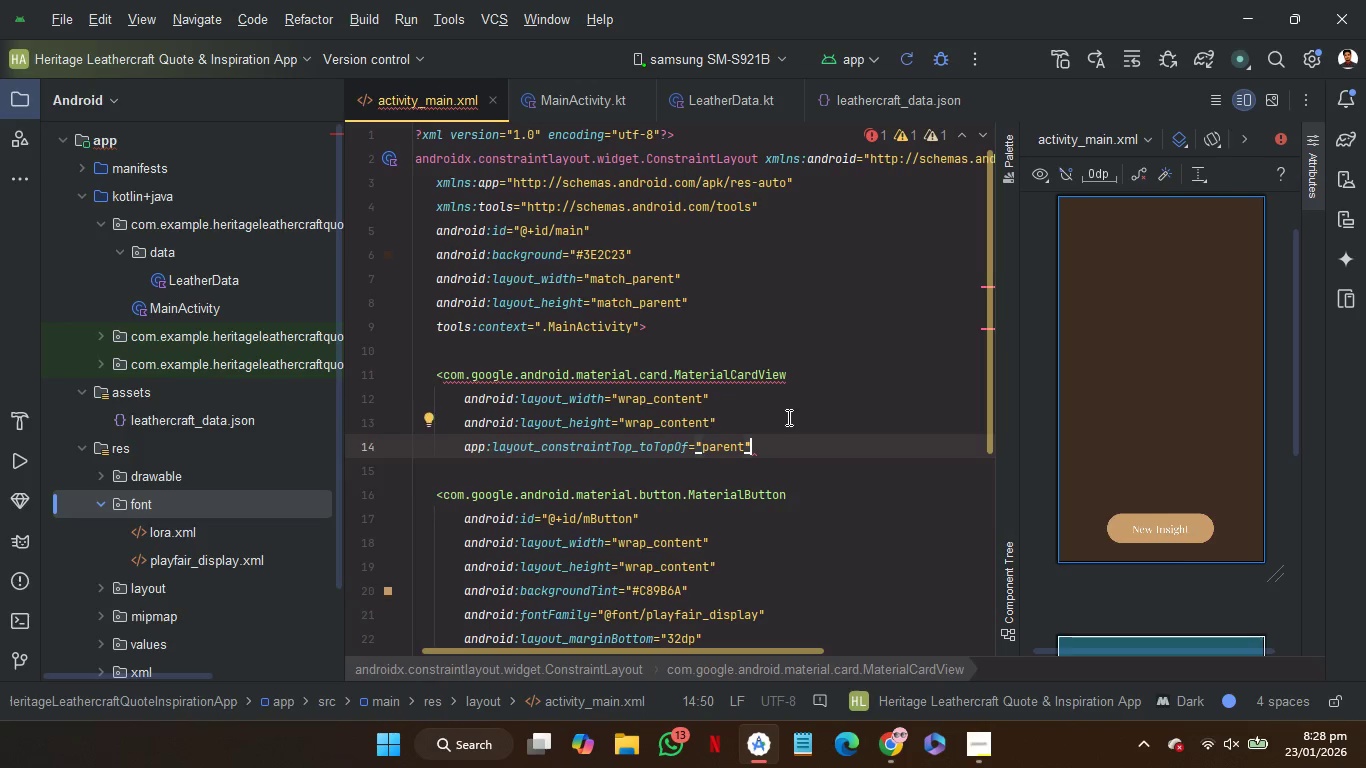 
key(Enter)
 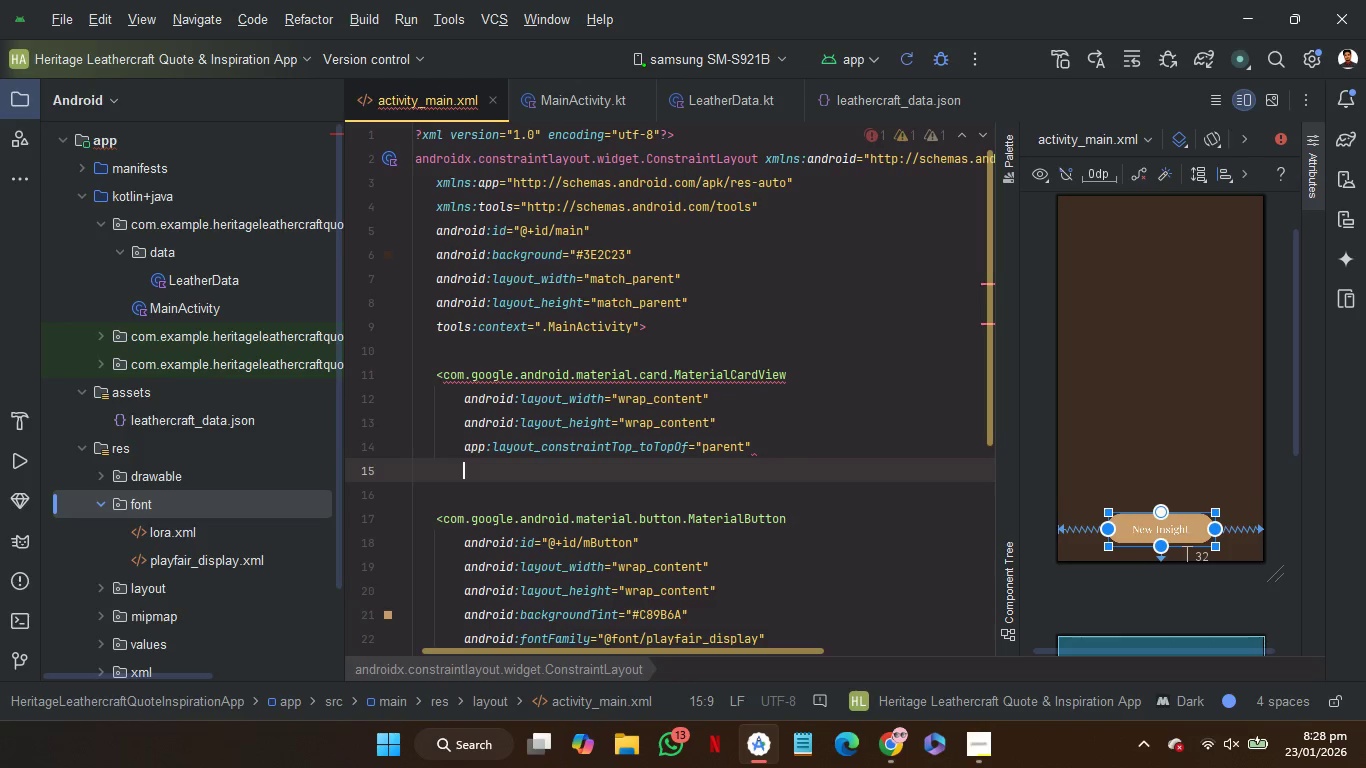 
type(sta)
 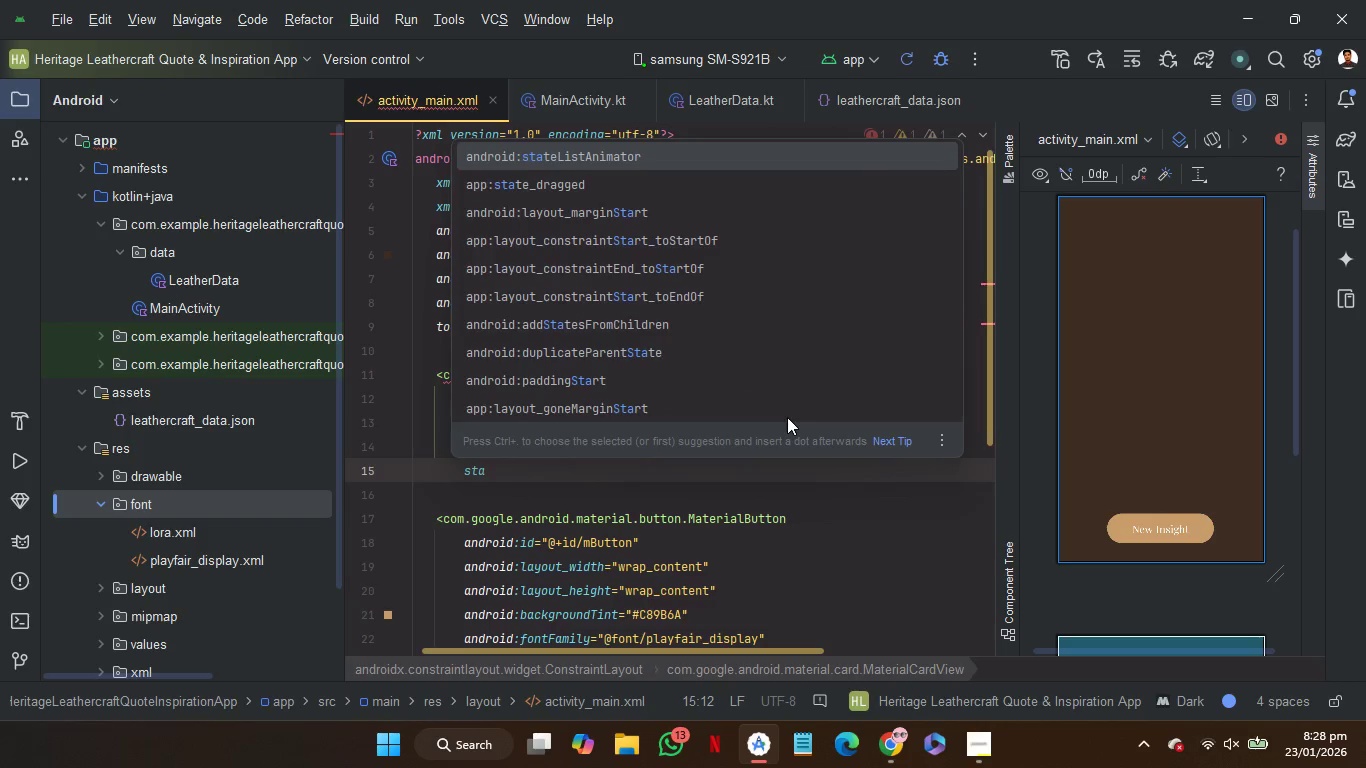 
key(ArrowDown)
 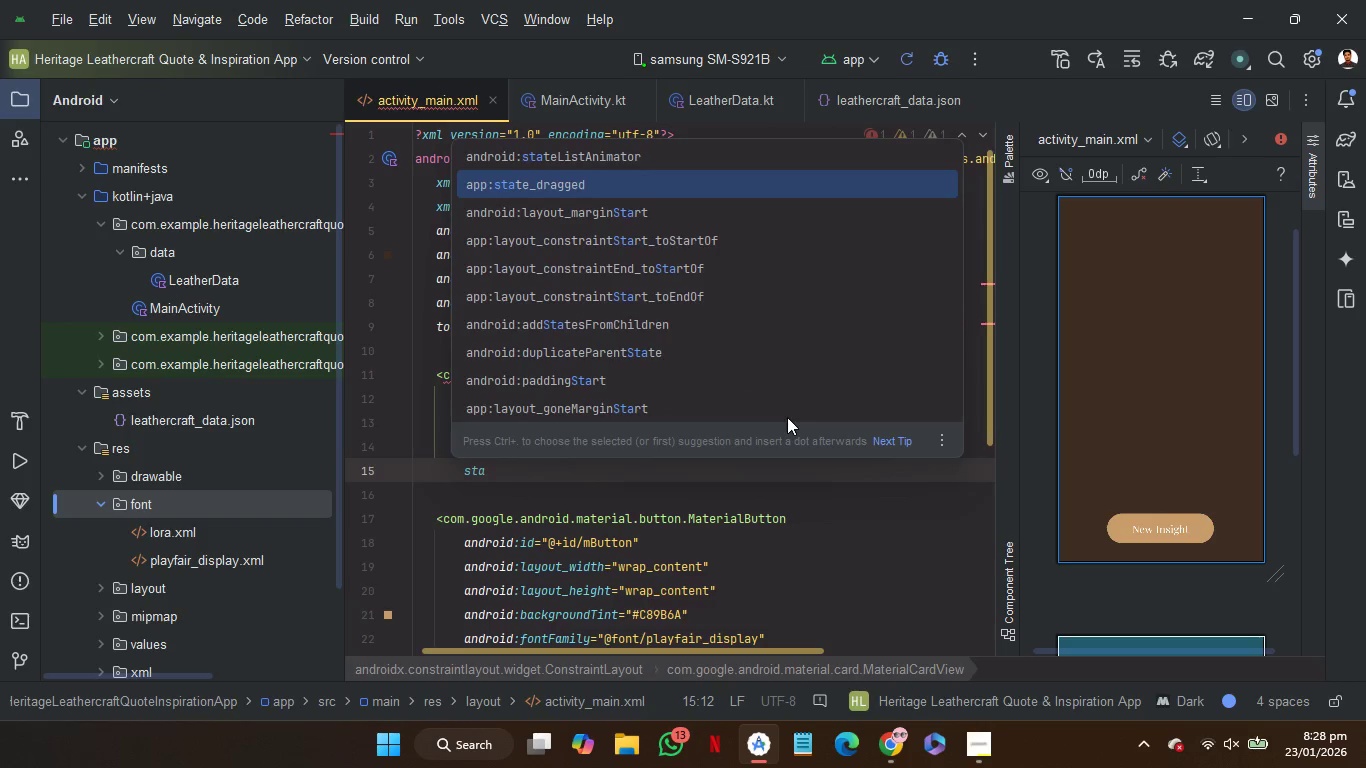 
key(ArrowDown)
 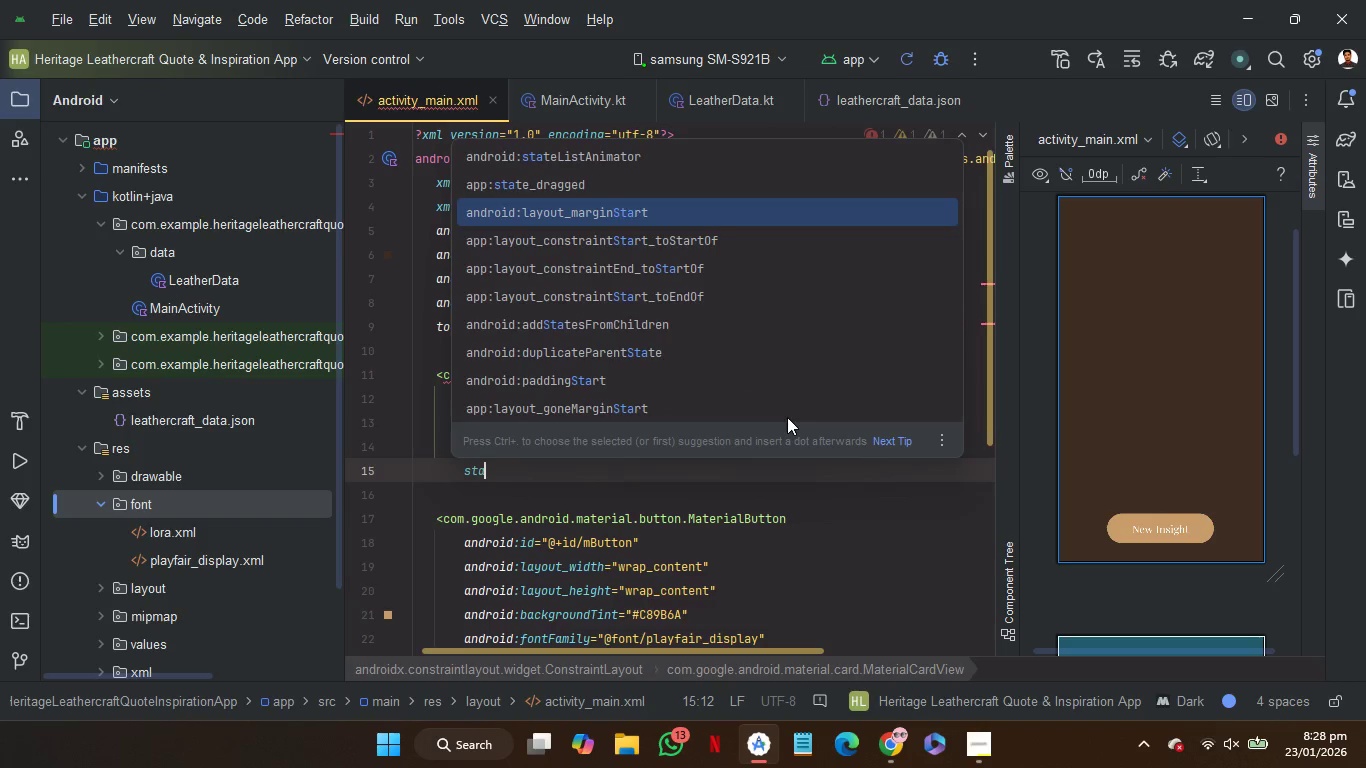 
key(ArrowDown)
 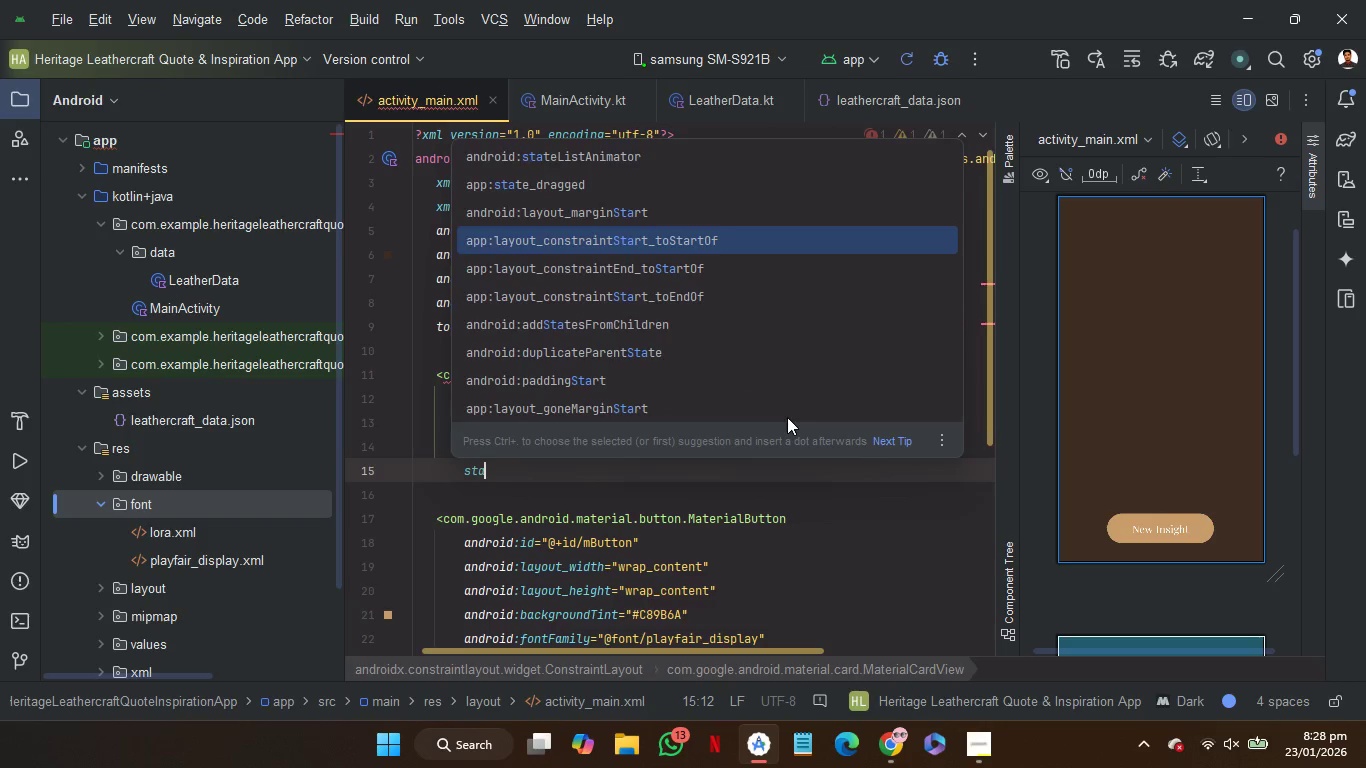 
key(ArrowDown)
 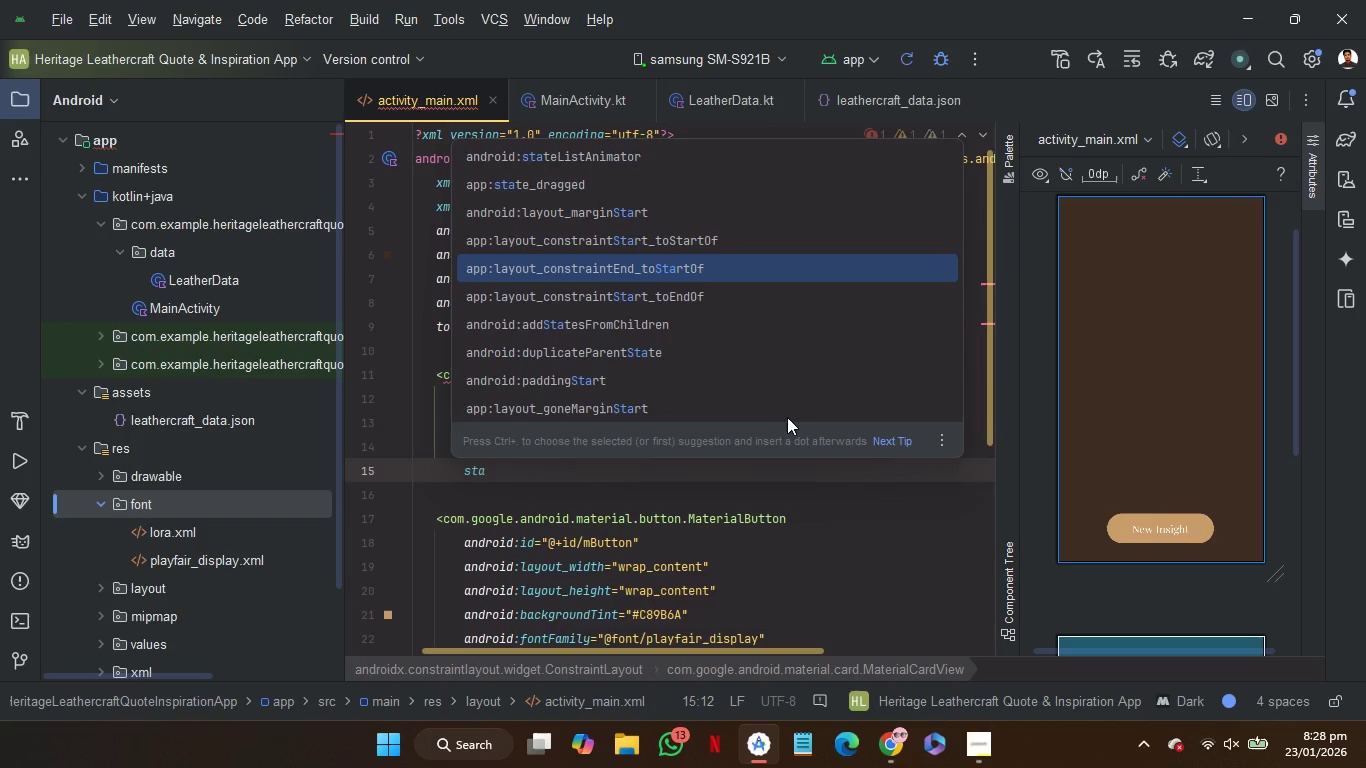 
key(ArrowUp)
 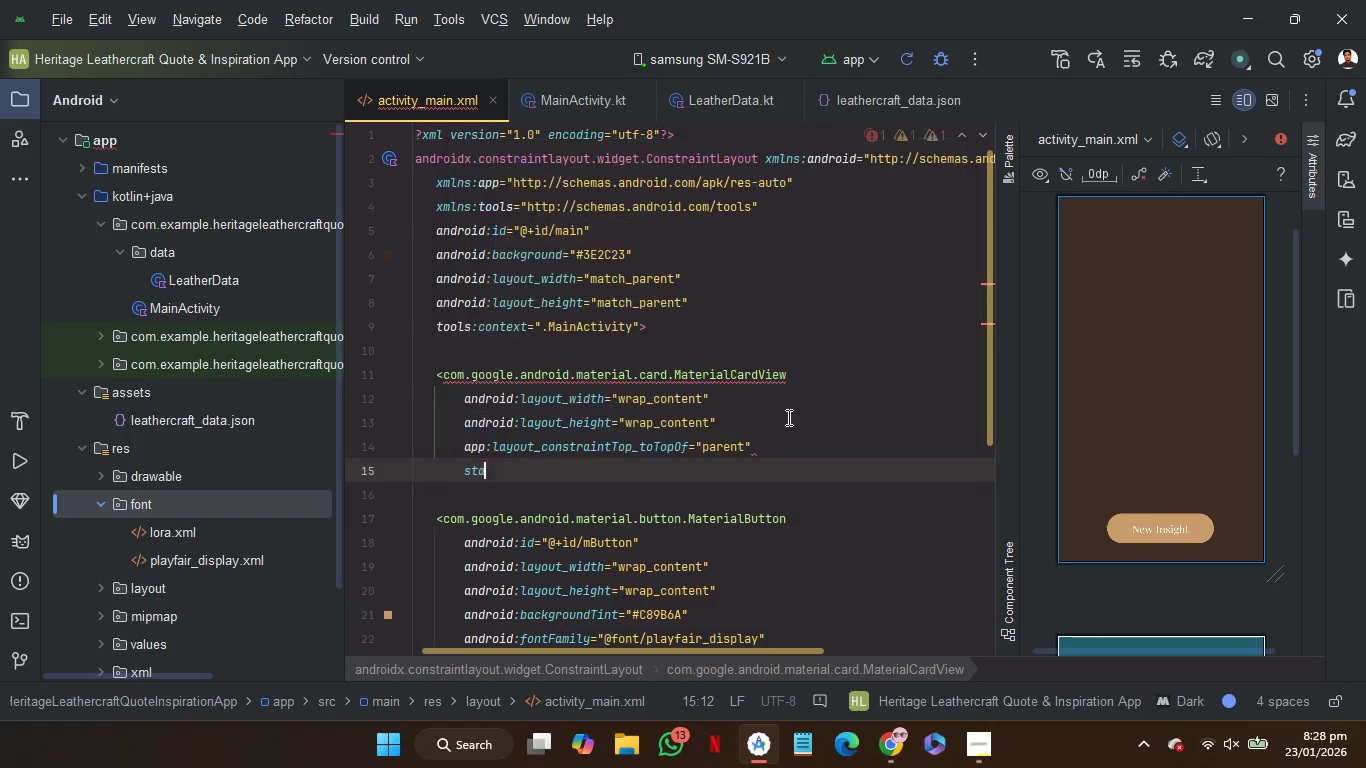 
key(Enter)
 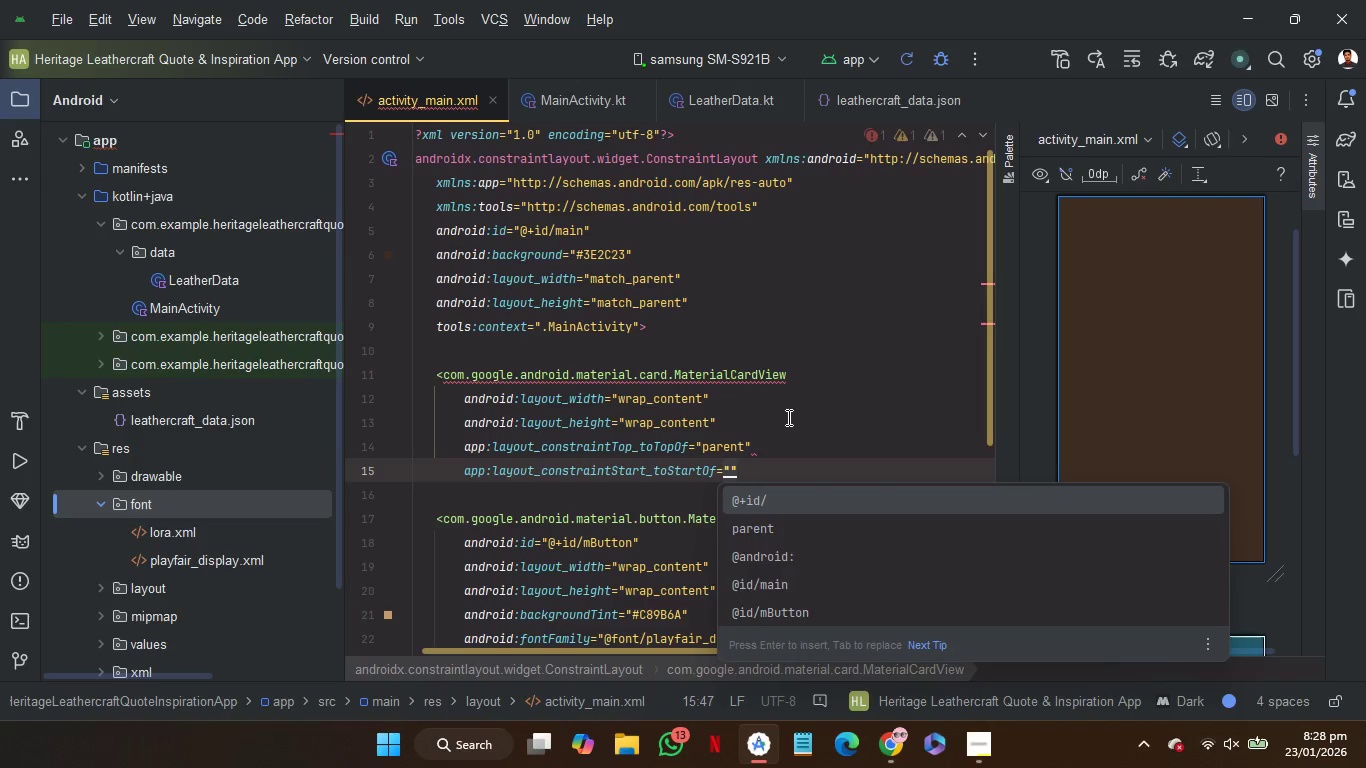 
key(ArrowDown)
 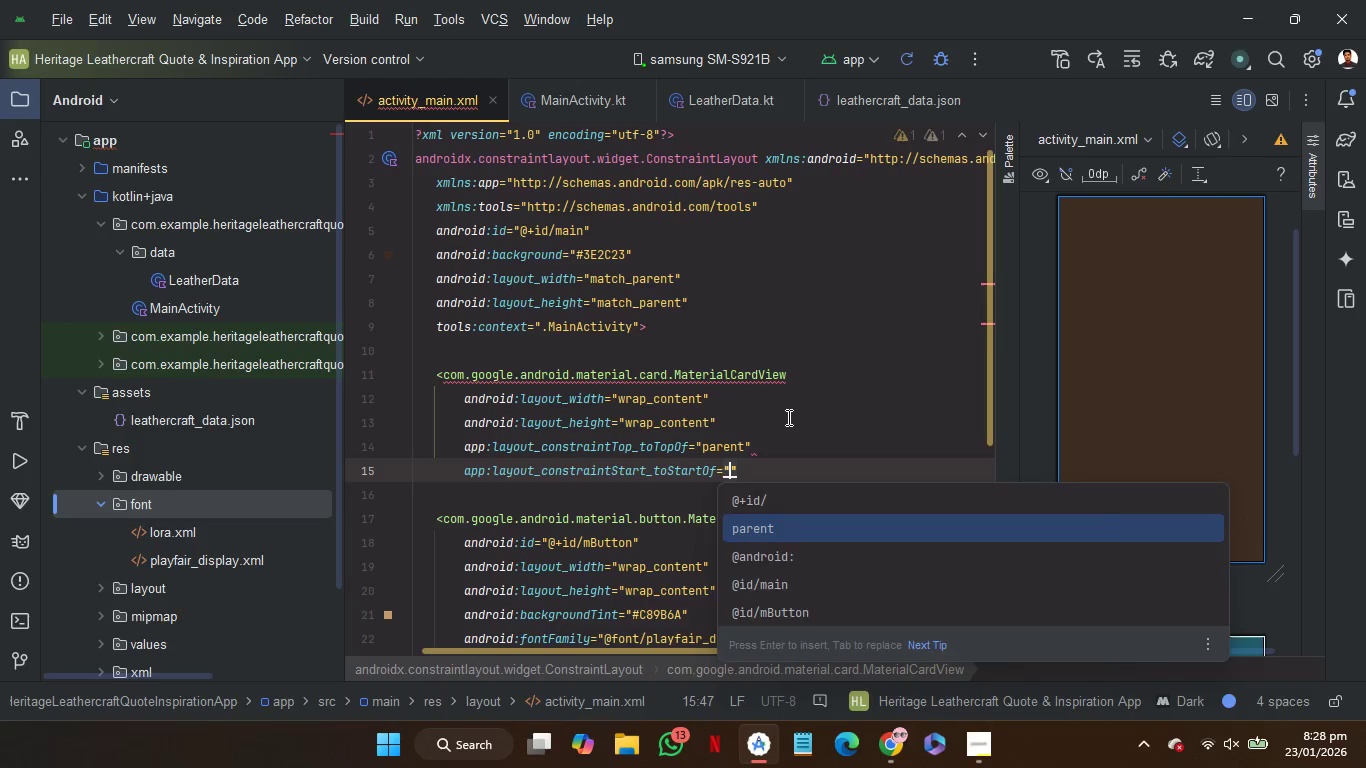 
key(Enter)
 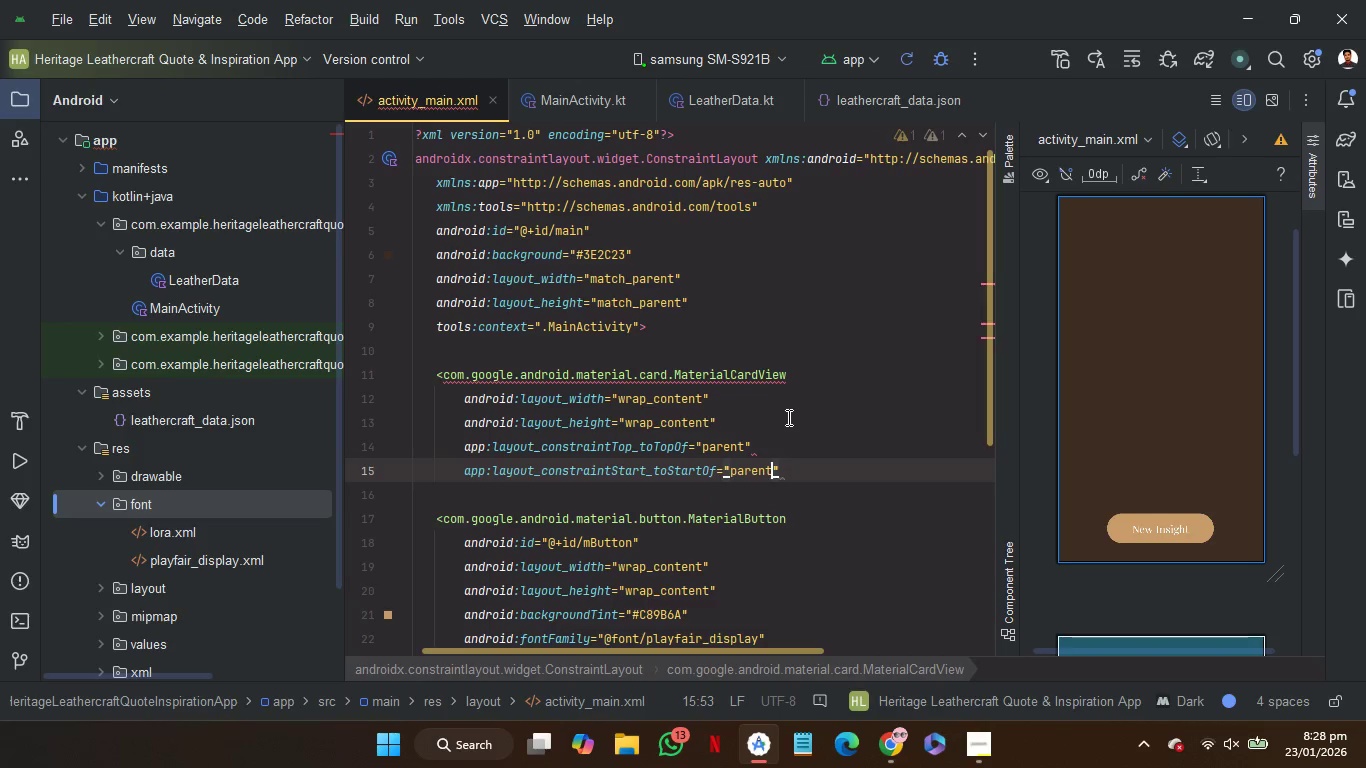 
key(ArrowRight)
 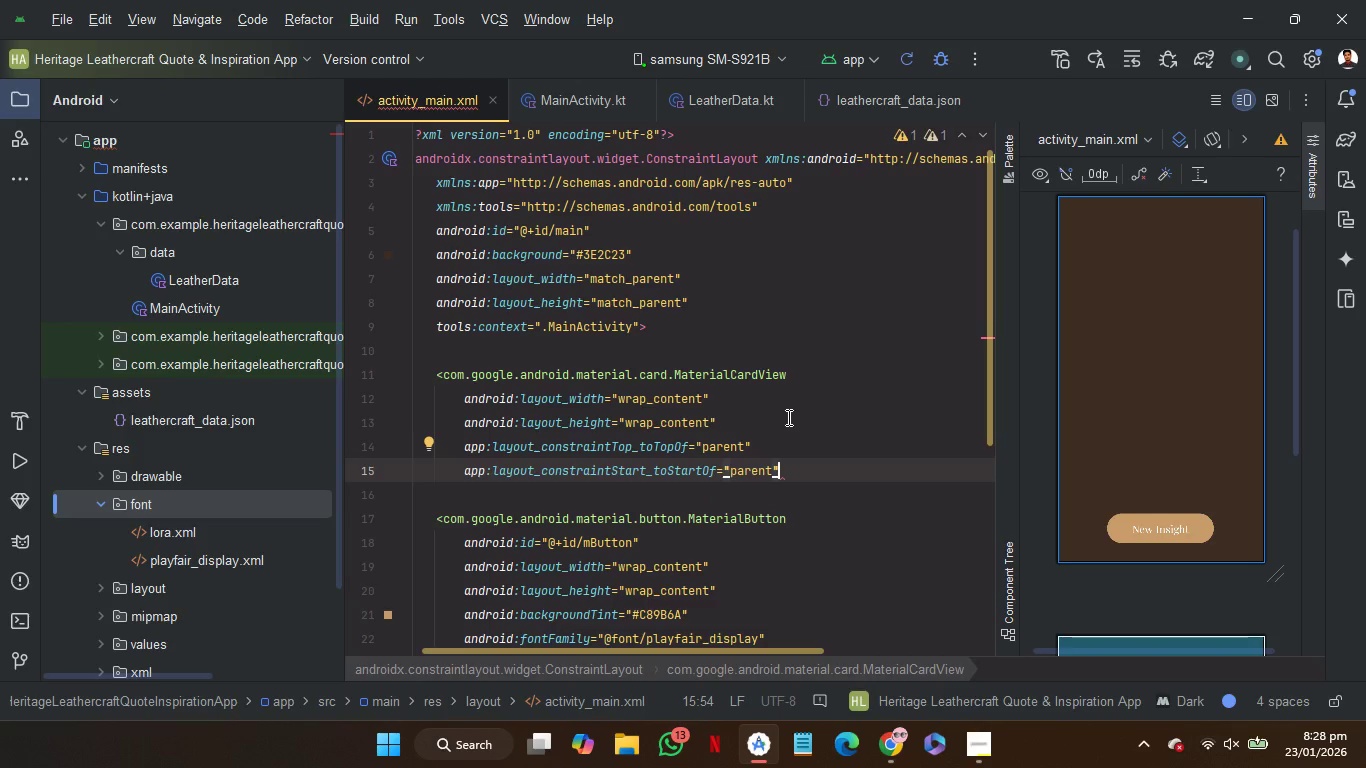 
key(Enter)
 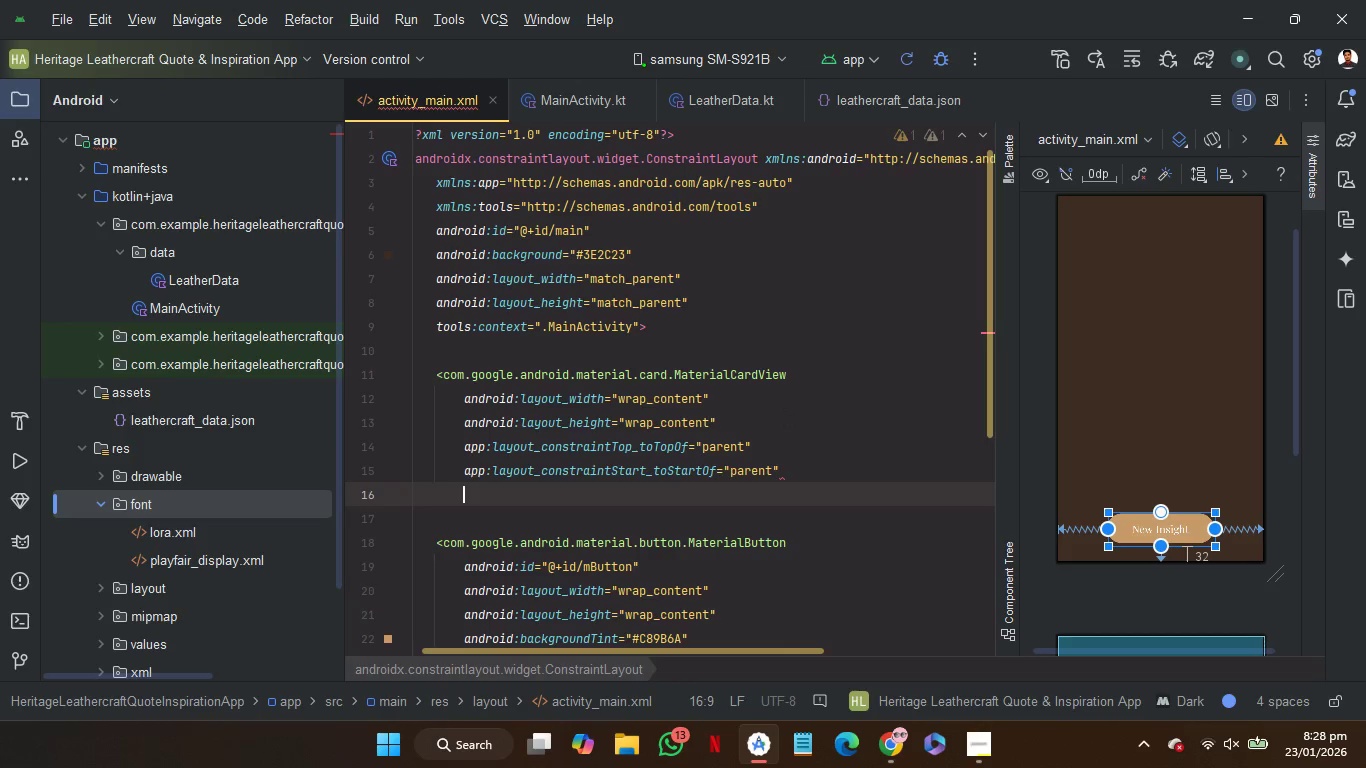 
type(end)
 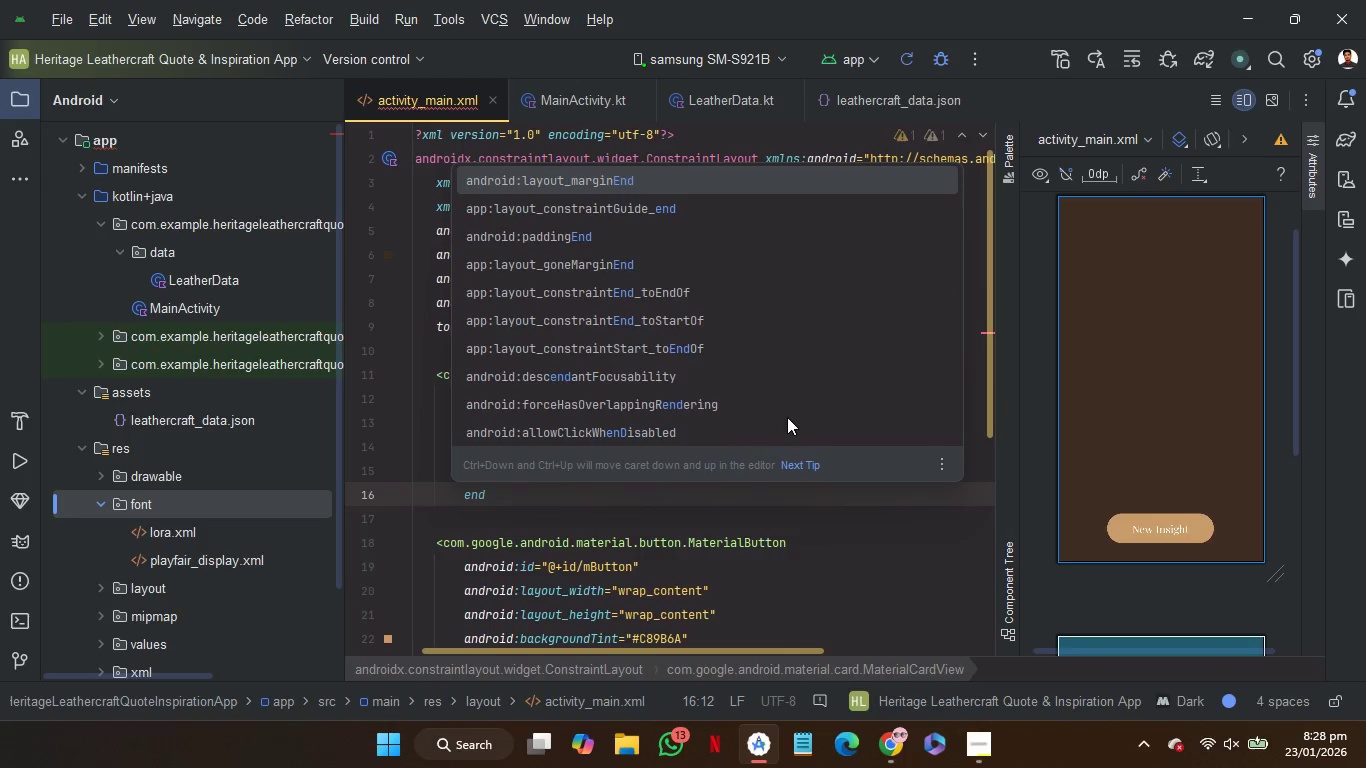 
key(ArrowDown)
 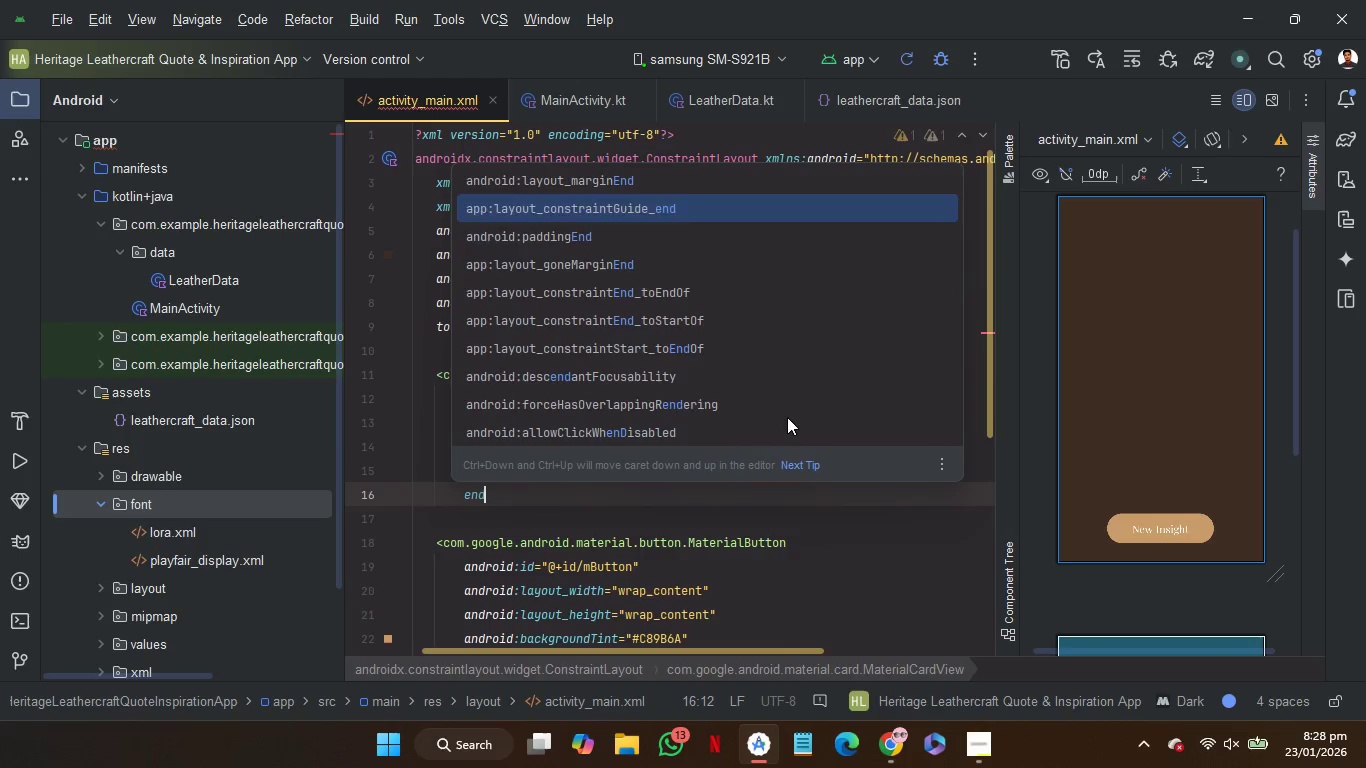 
key(ArrowDown)
 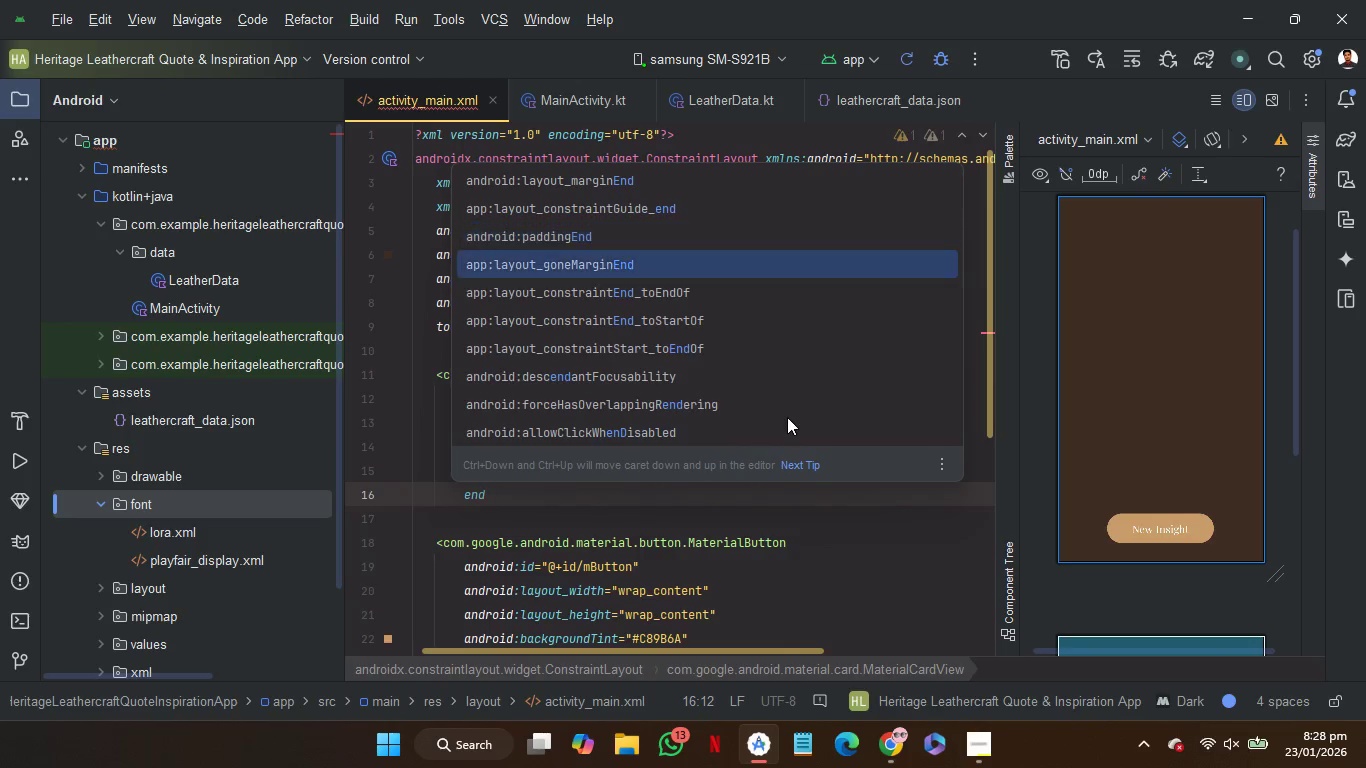 
key(ArrowDown)
 